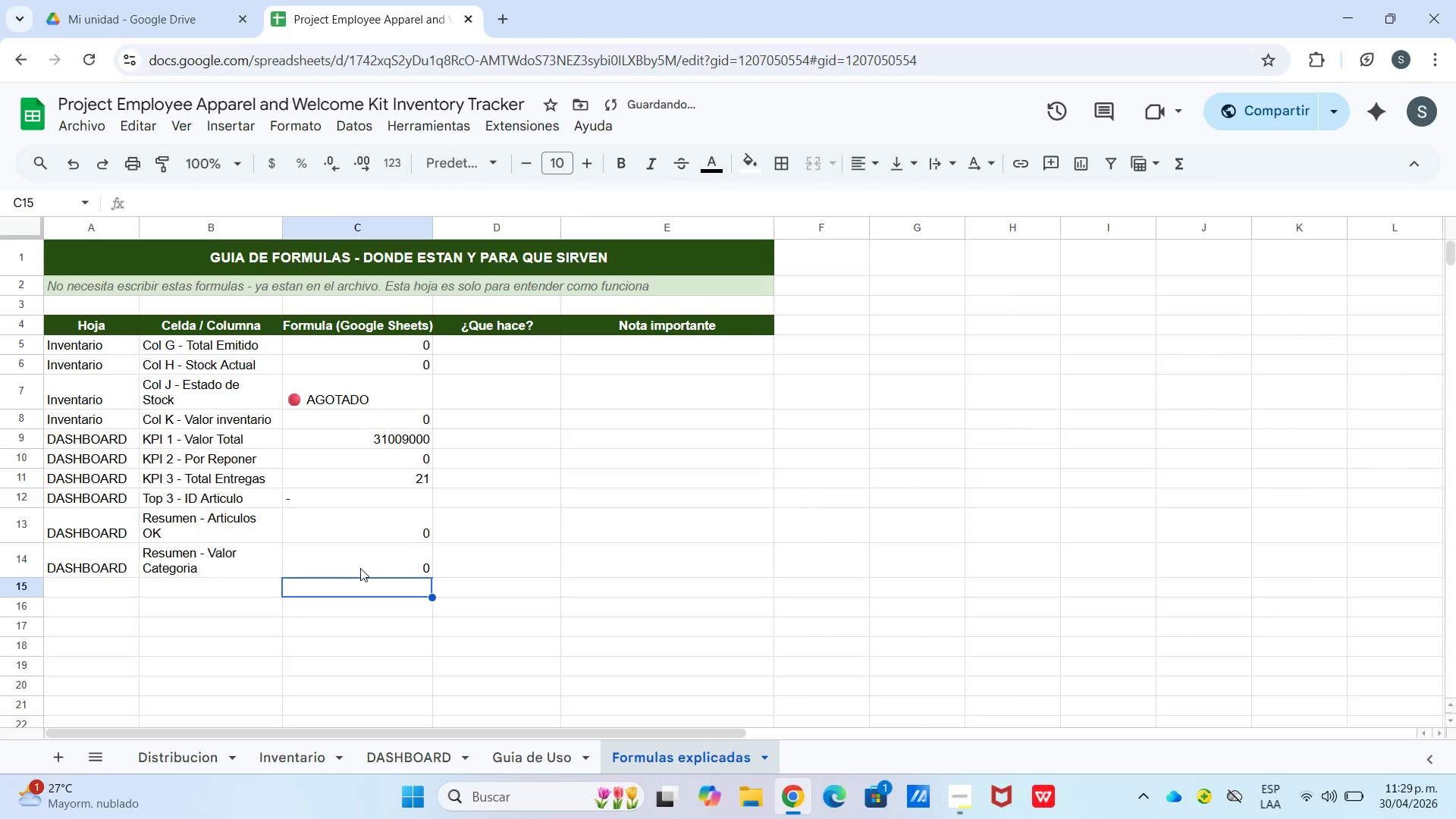 
 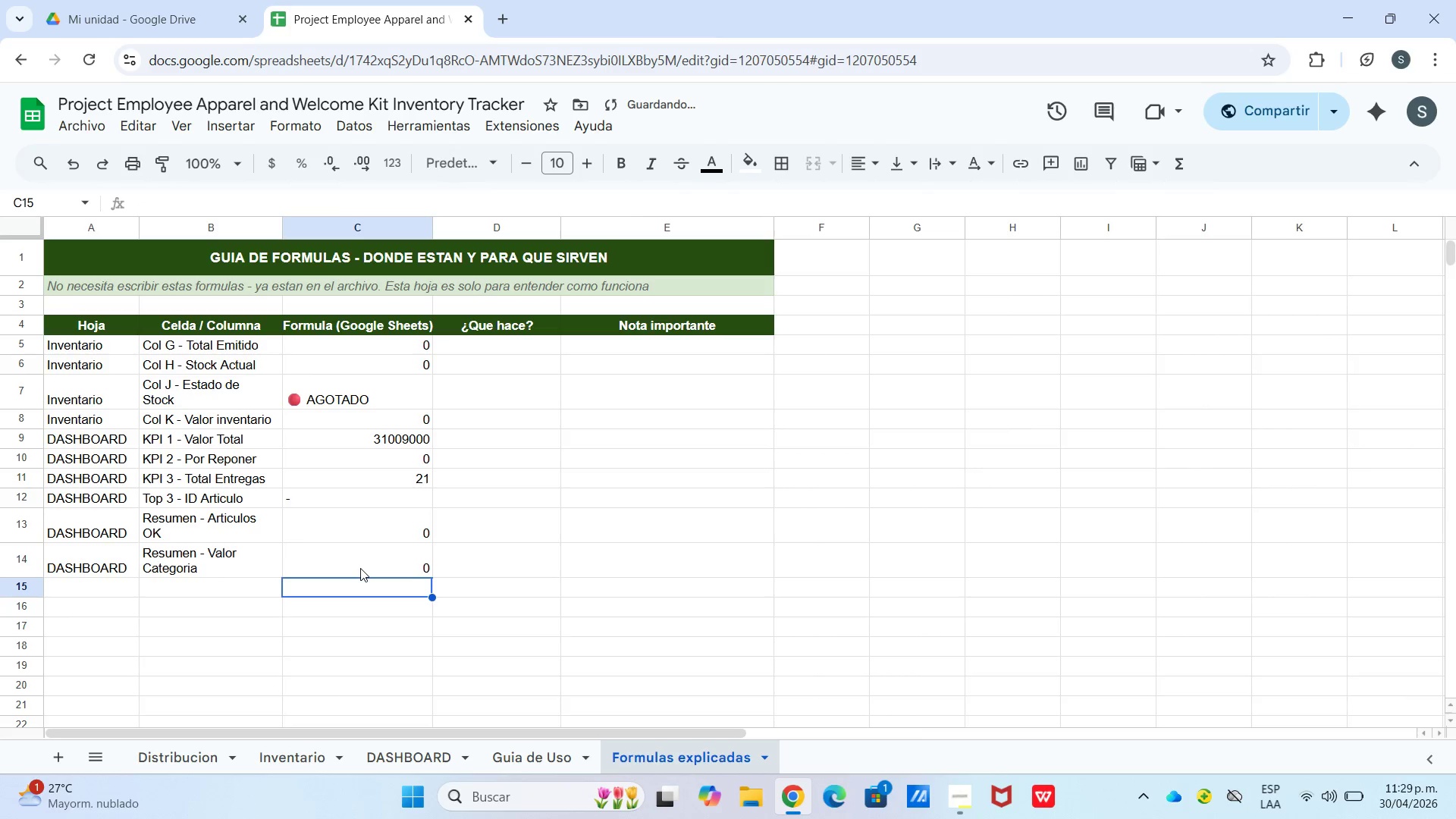 
key(Enter)
 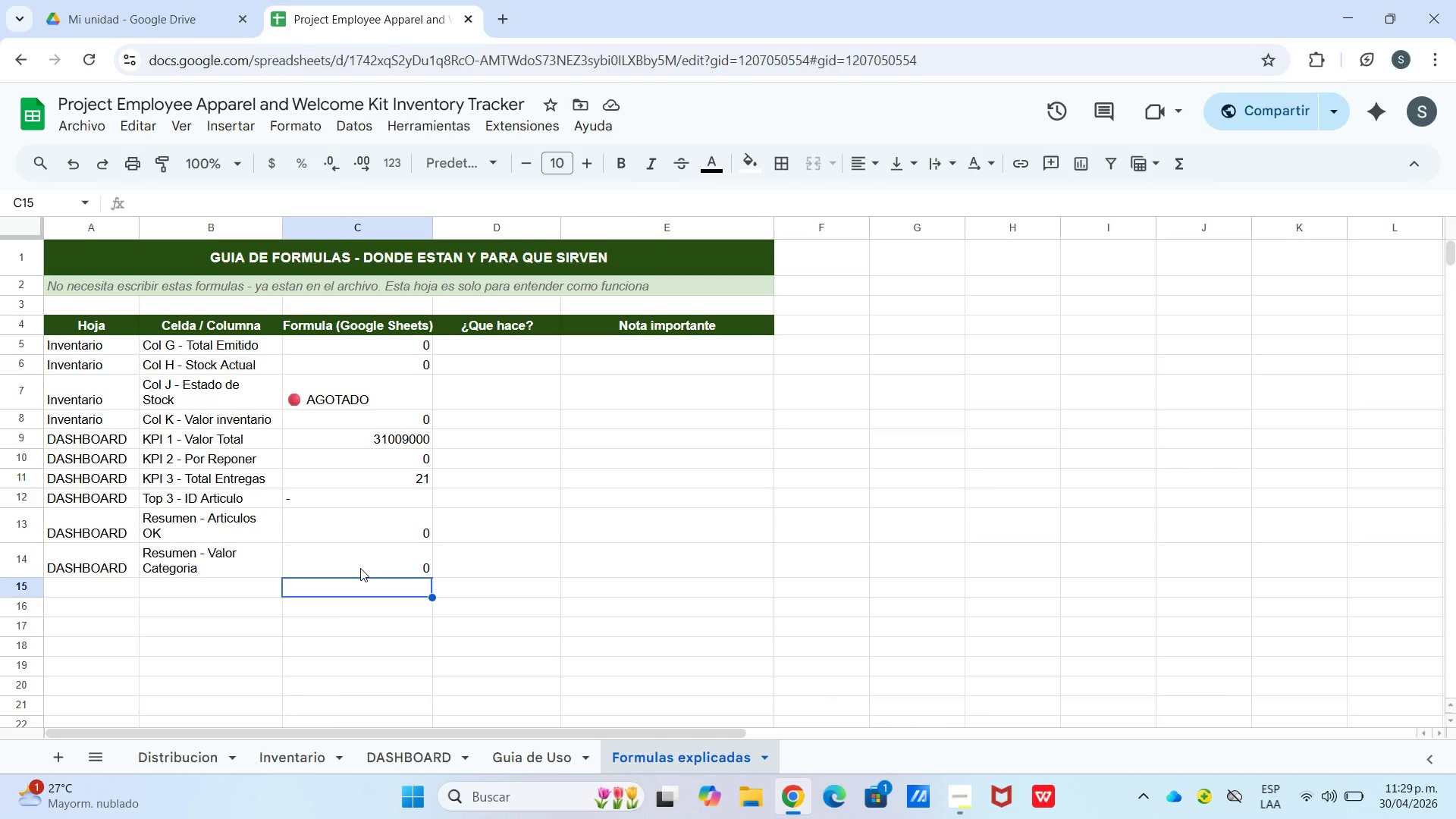 
wait(32.03)
 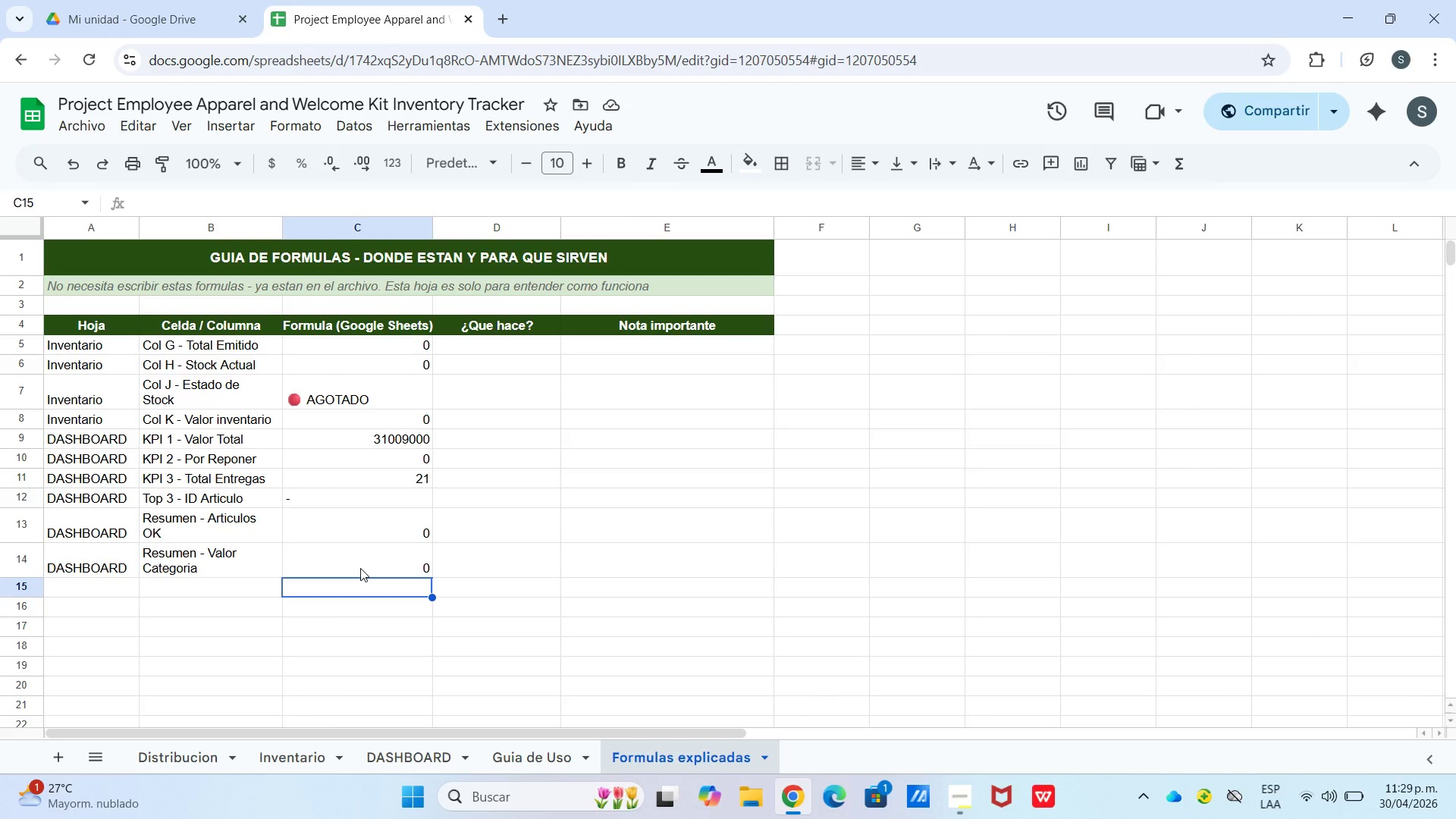 
left_click([482, 344])
 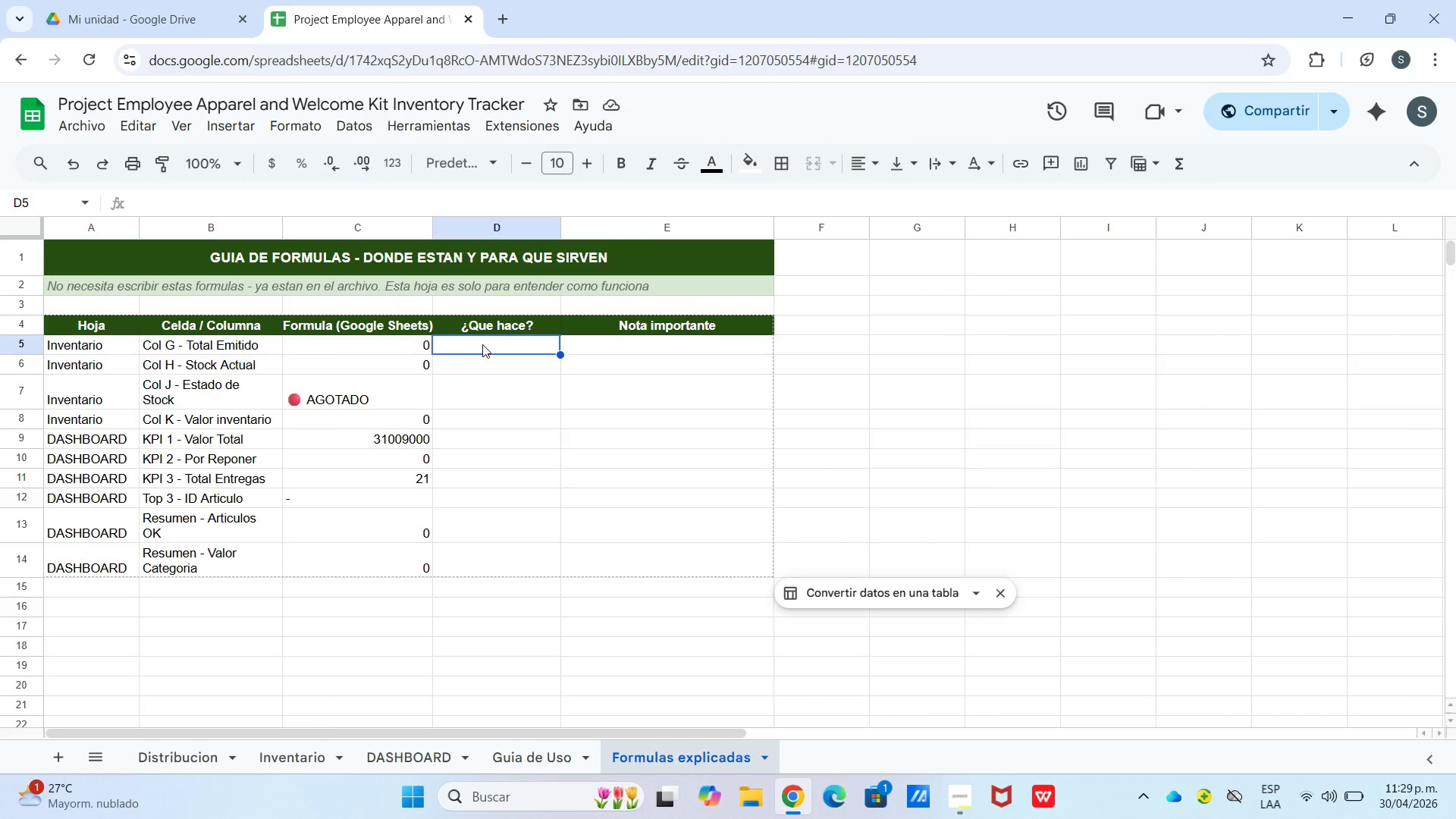 
type(Suma todas las cantidadrs)
key(Backspace)
key(Backspace)
type(es)
key(Backspace)
key(Backspace)
type(s de la)
 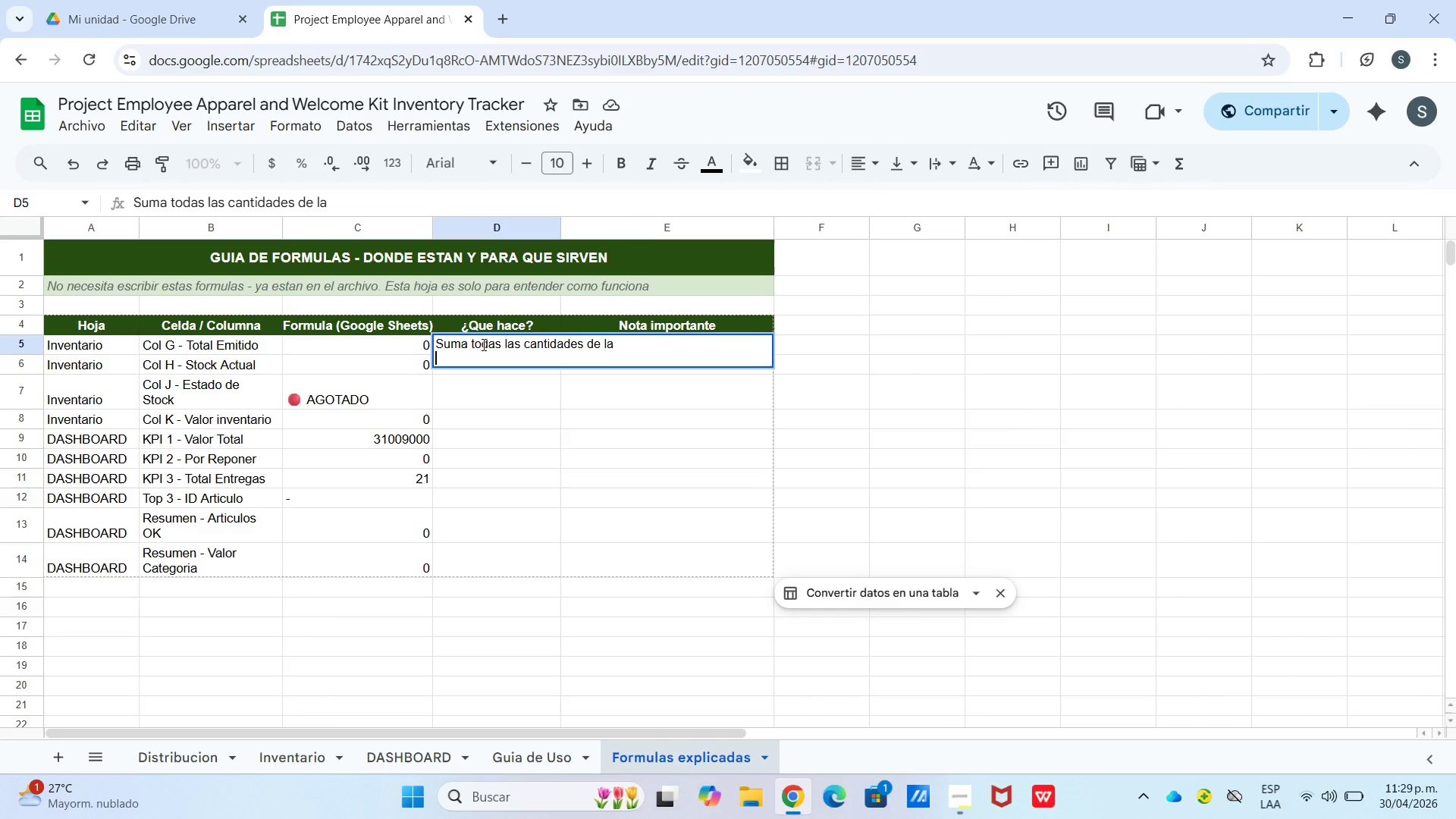 
key(Control+ControlLeft)
 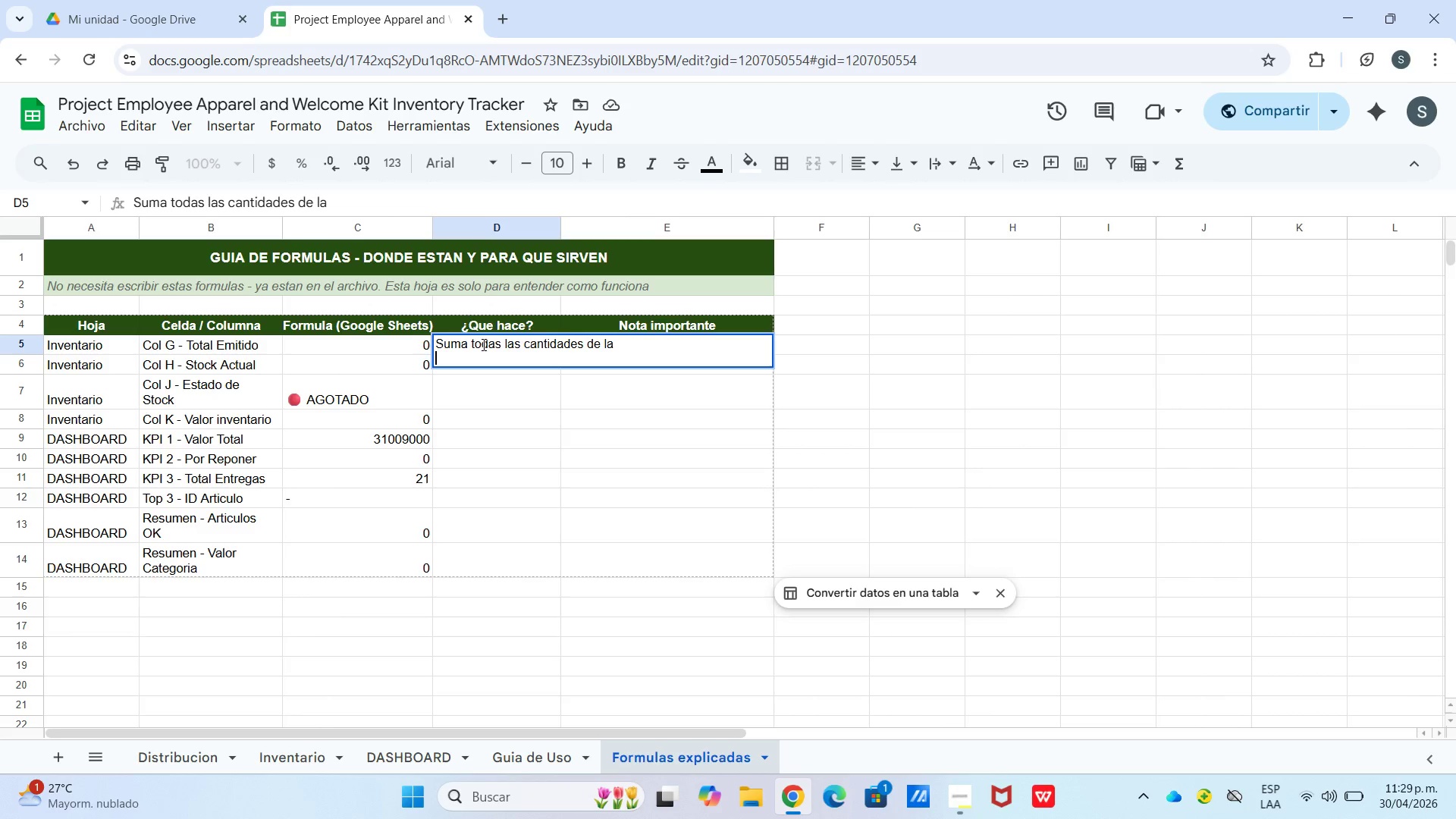 
key(Control+Enter)
 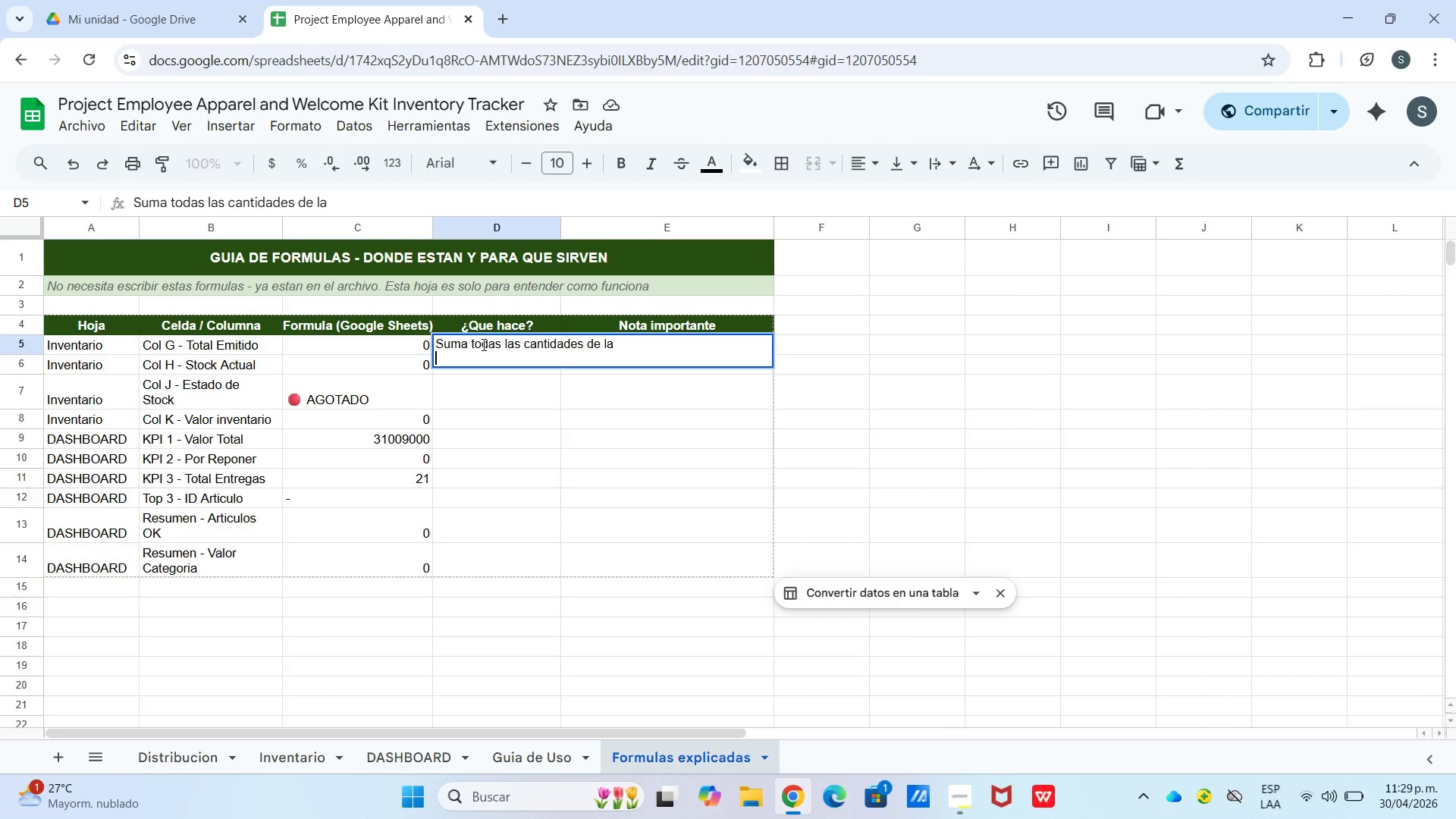 
type(hoja Distribucion donde el ID del)
 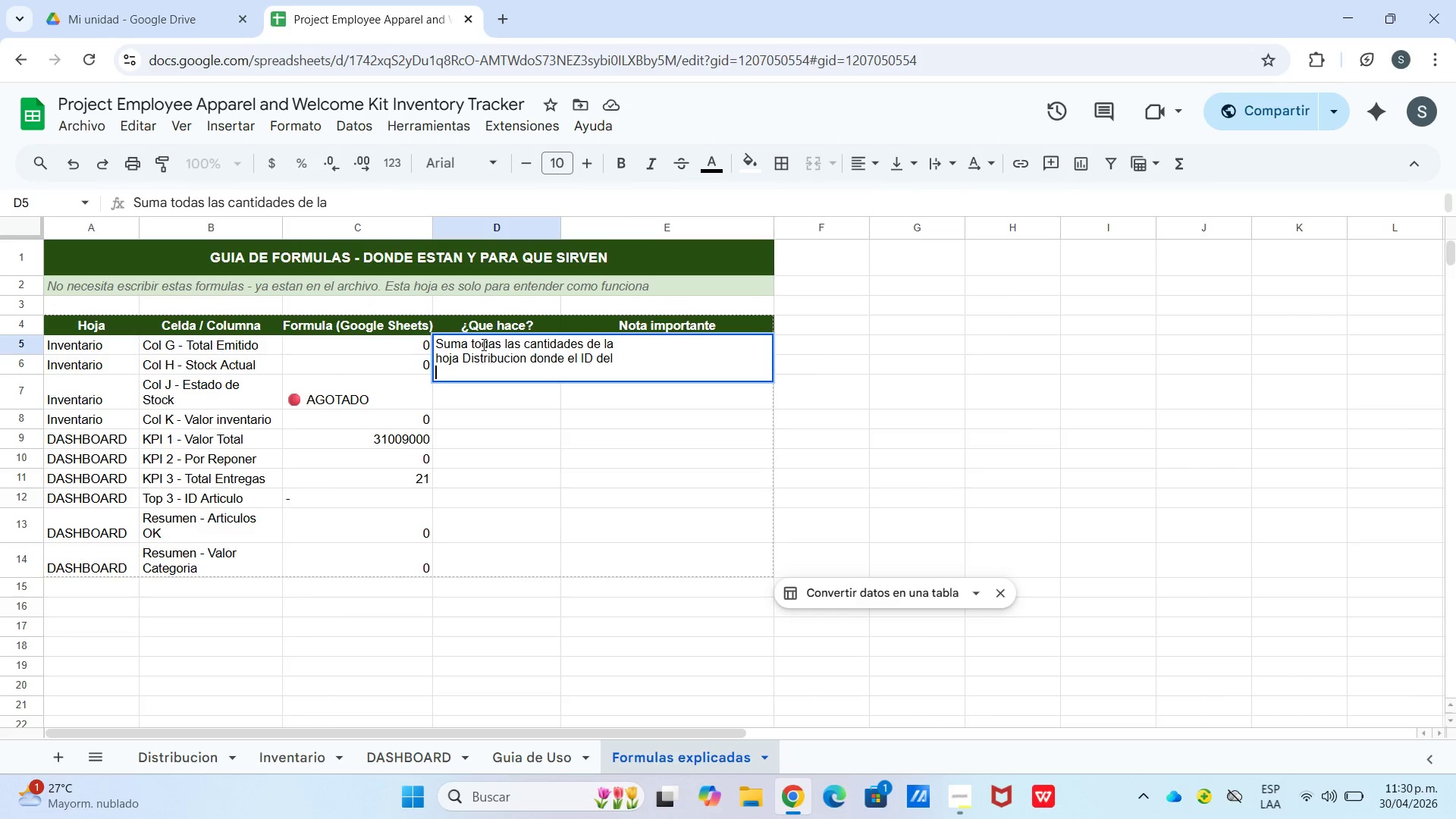 
 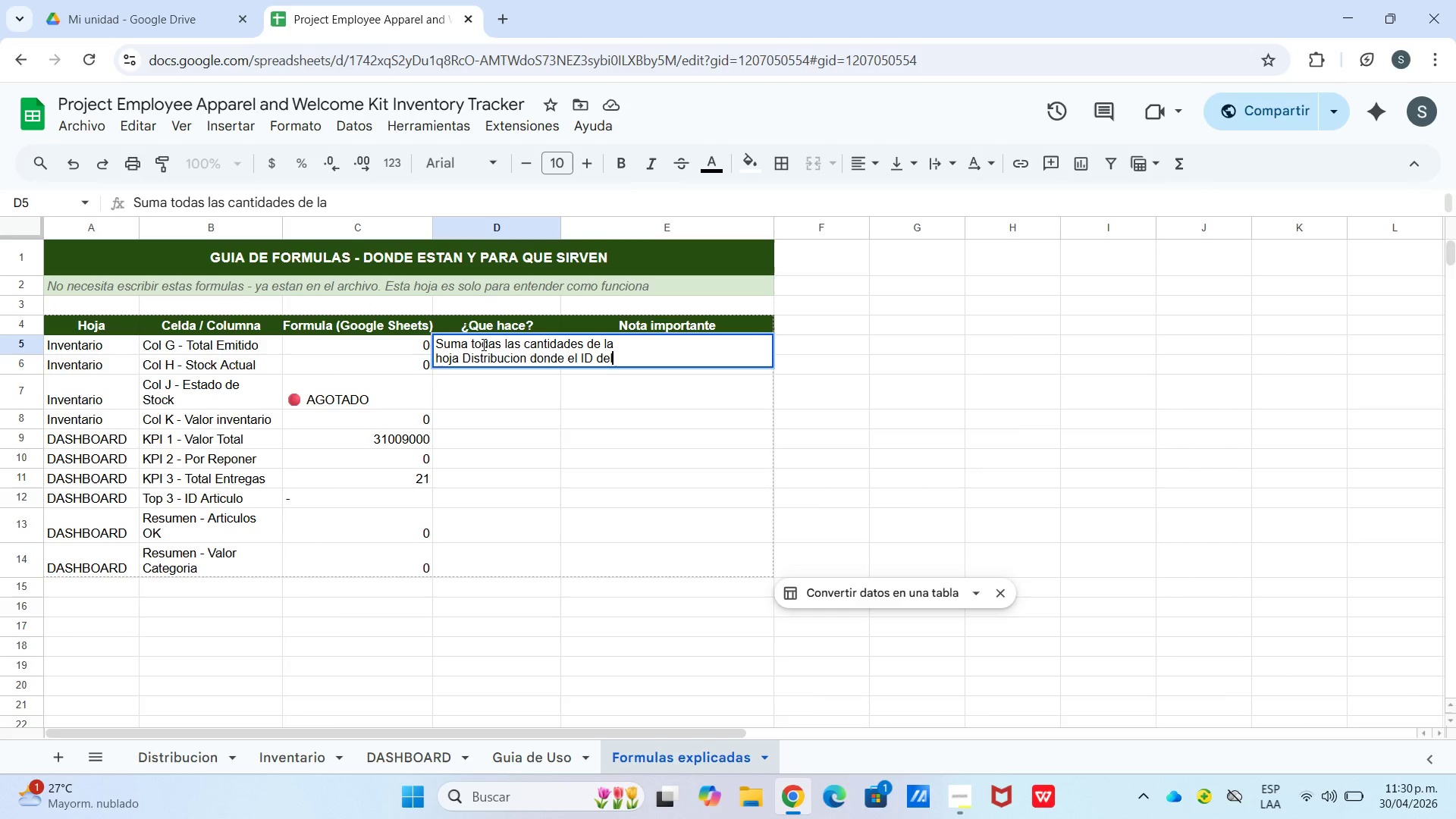 
key(Control+ControlLeft)
 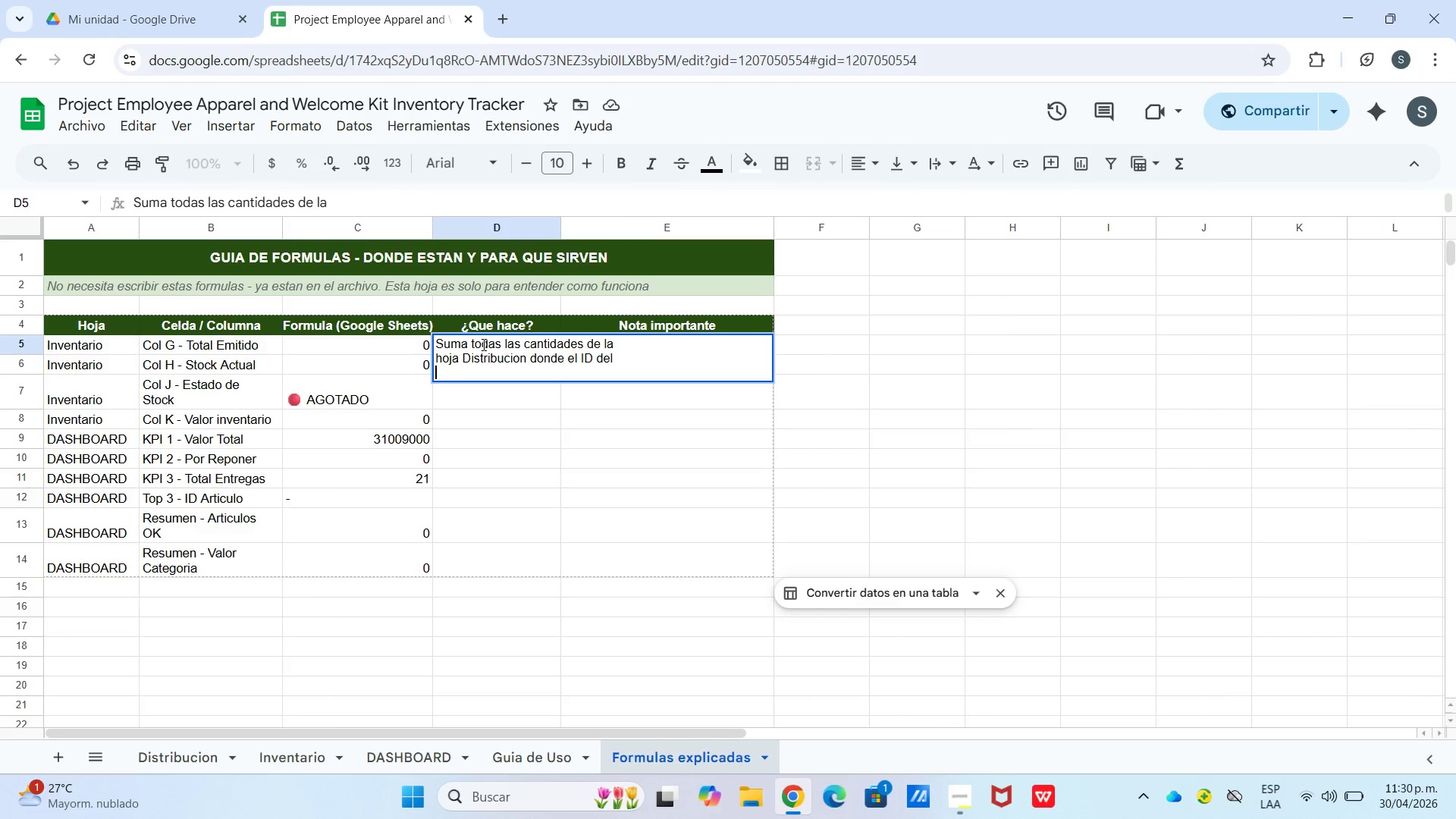 
key(Control+Enter)
 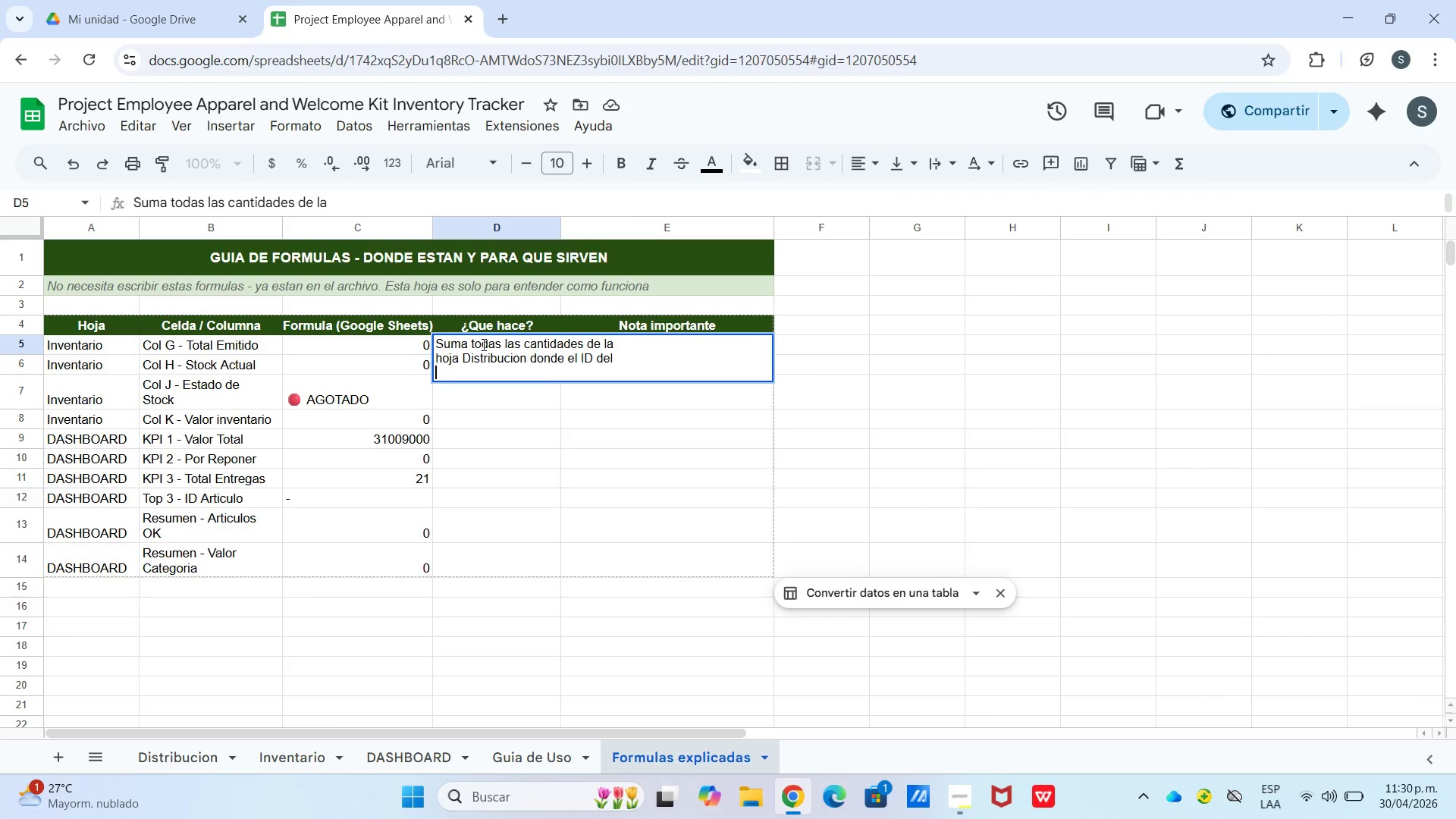 
type(articulo coincida con este articulo.)
 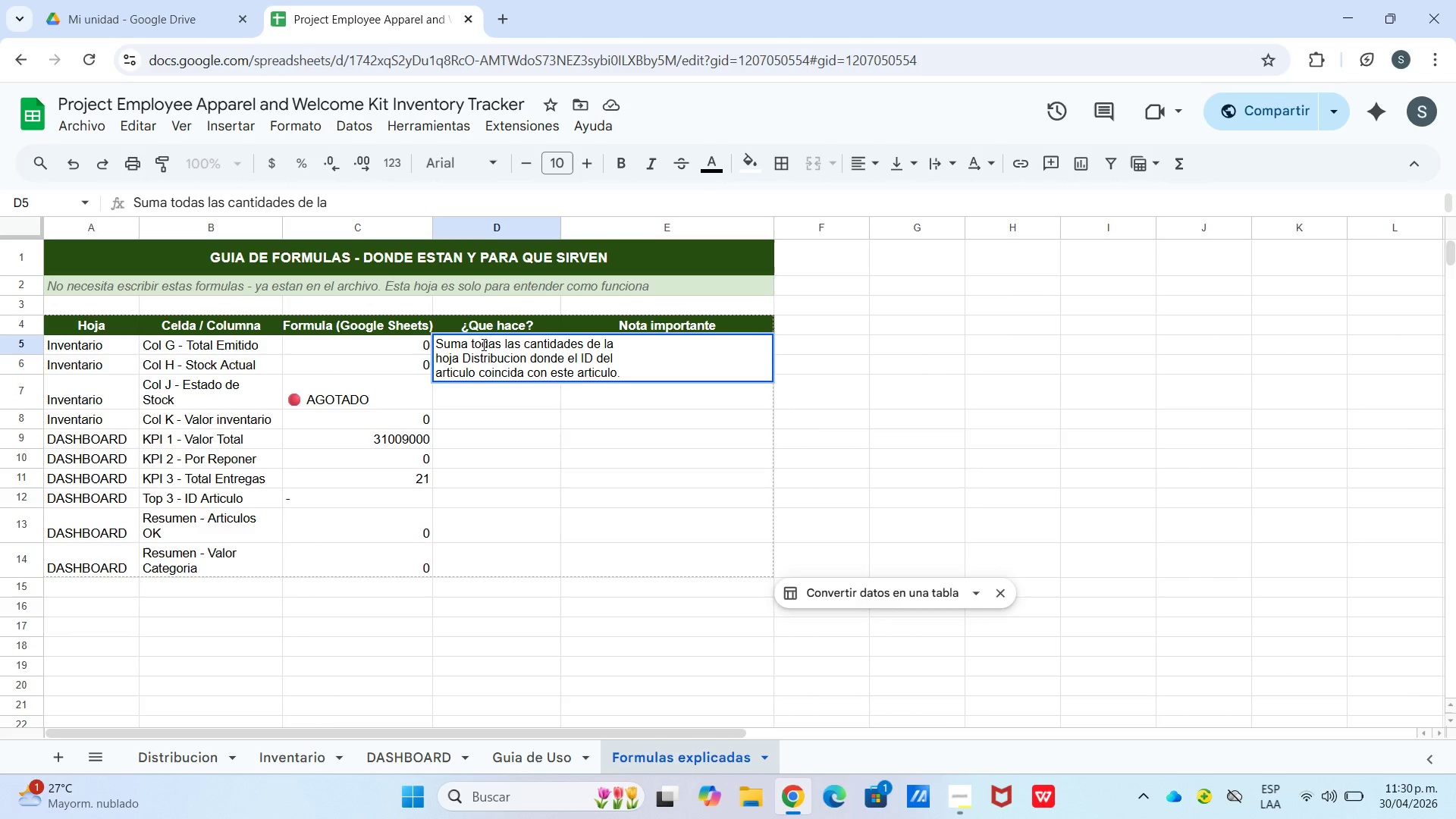 
key(Control+Enter)
 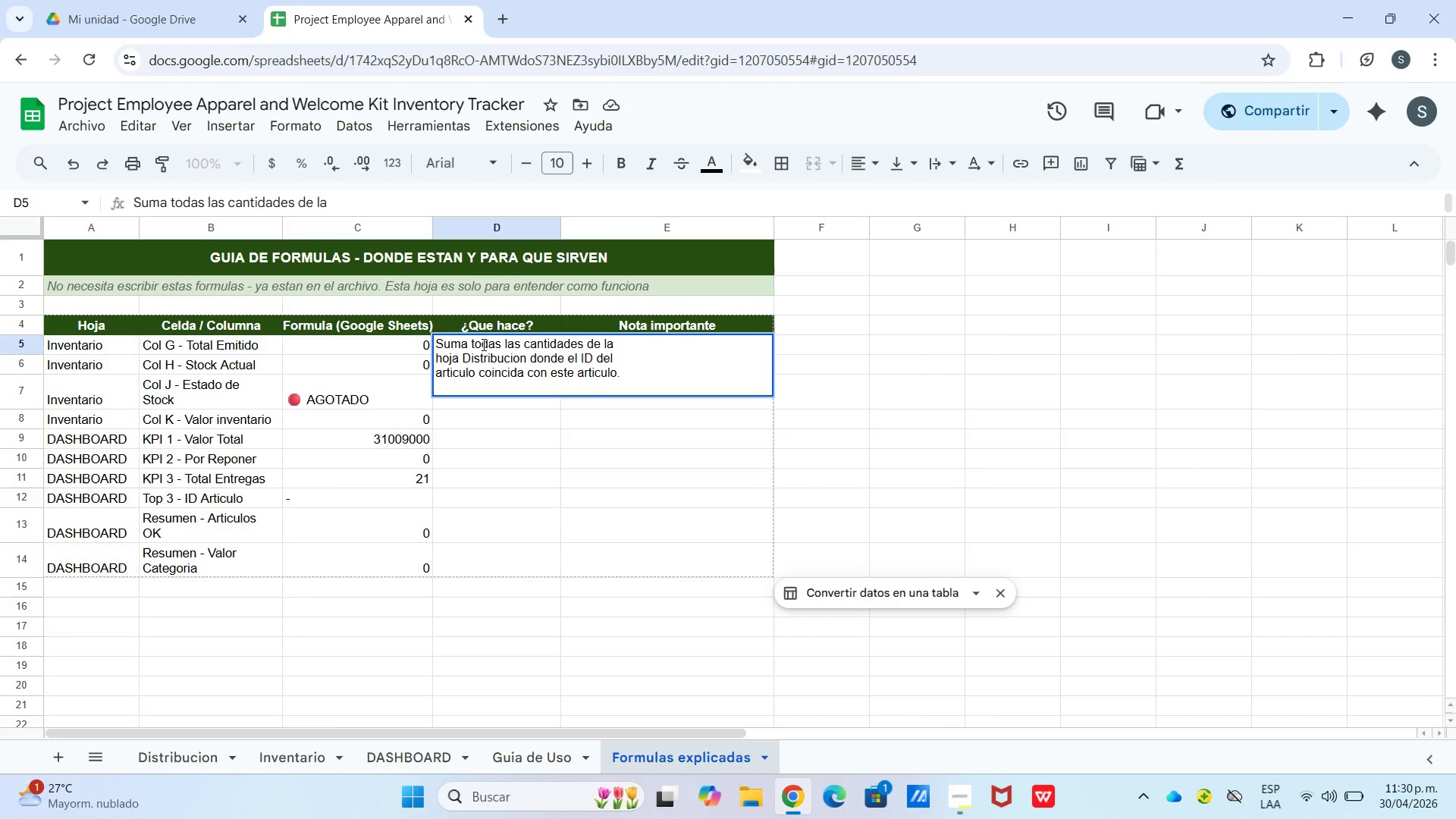 
type(Se actualiza solo cuando agrefa)
key(Backspace)
key(Backspace)
type(ga)
 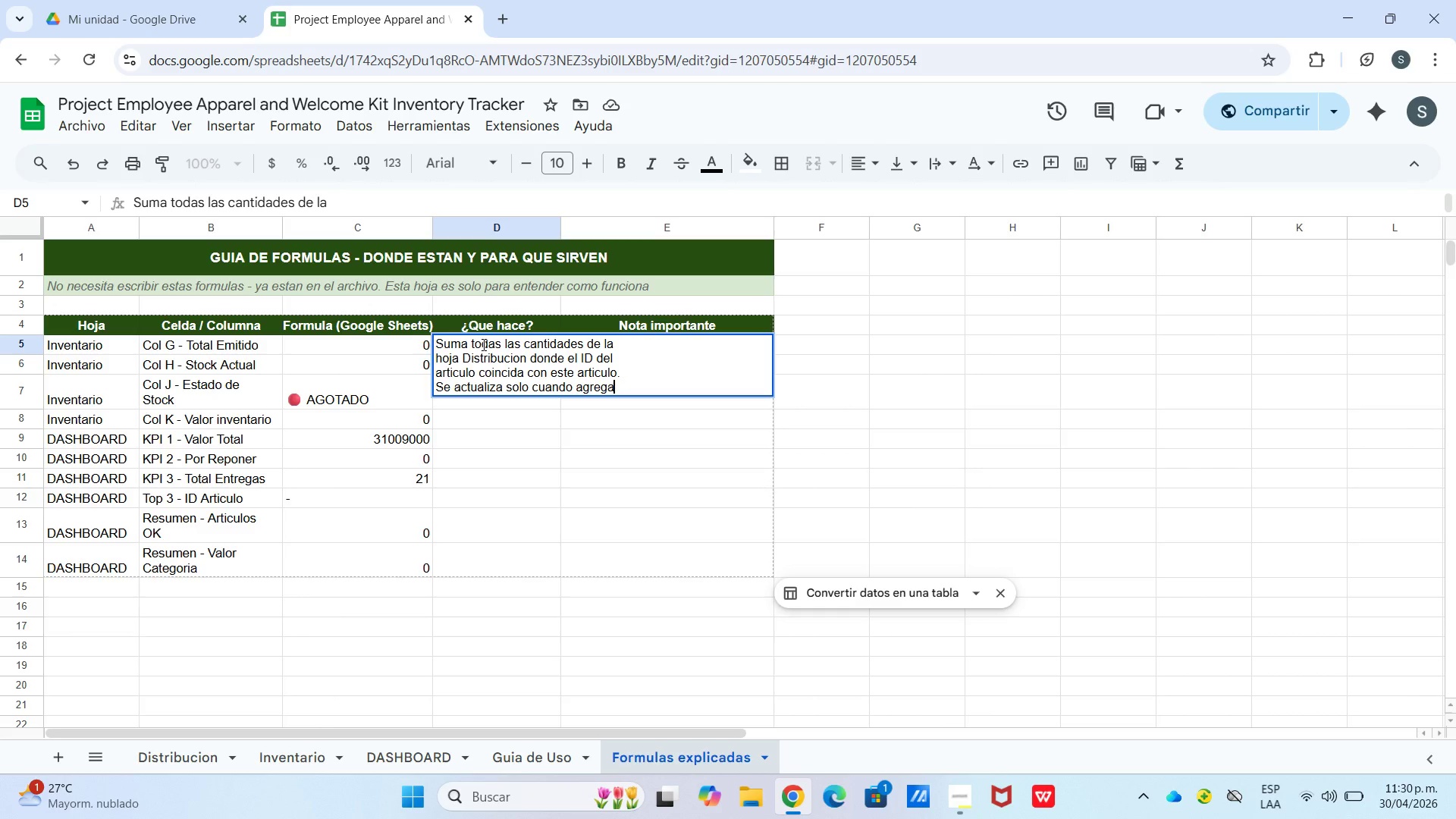 
key(Enter)
 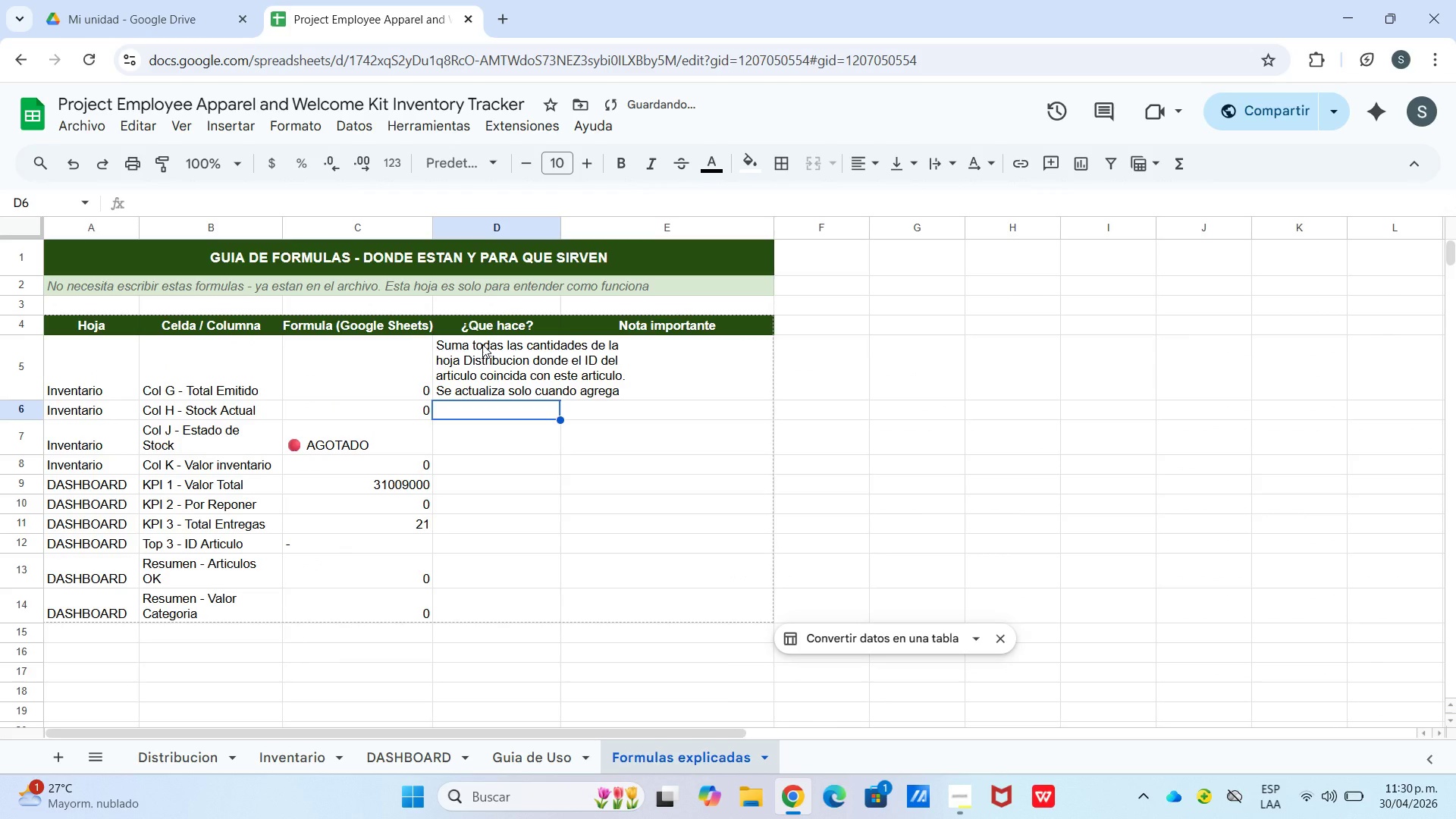 
type(Resta el total emitido del sro)
key(Backspace)
key(Backspace)
type(tock)
 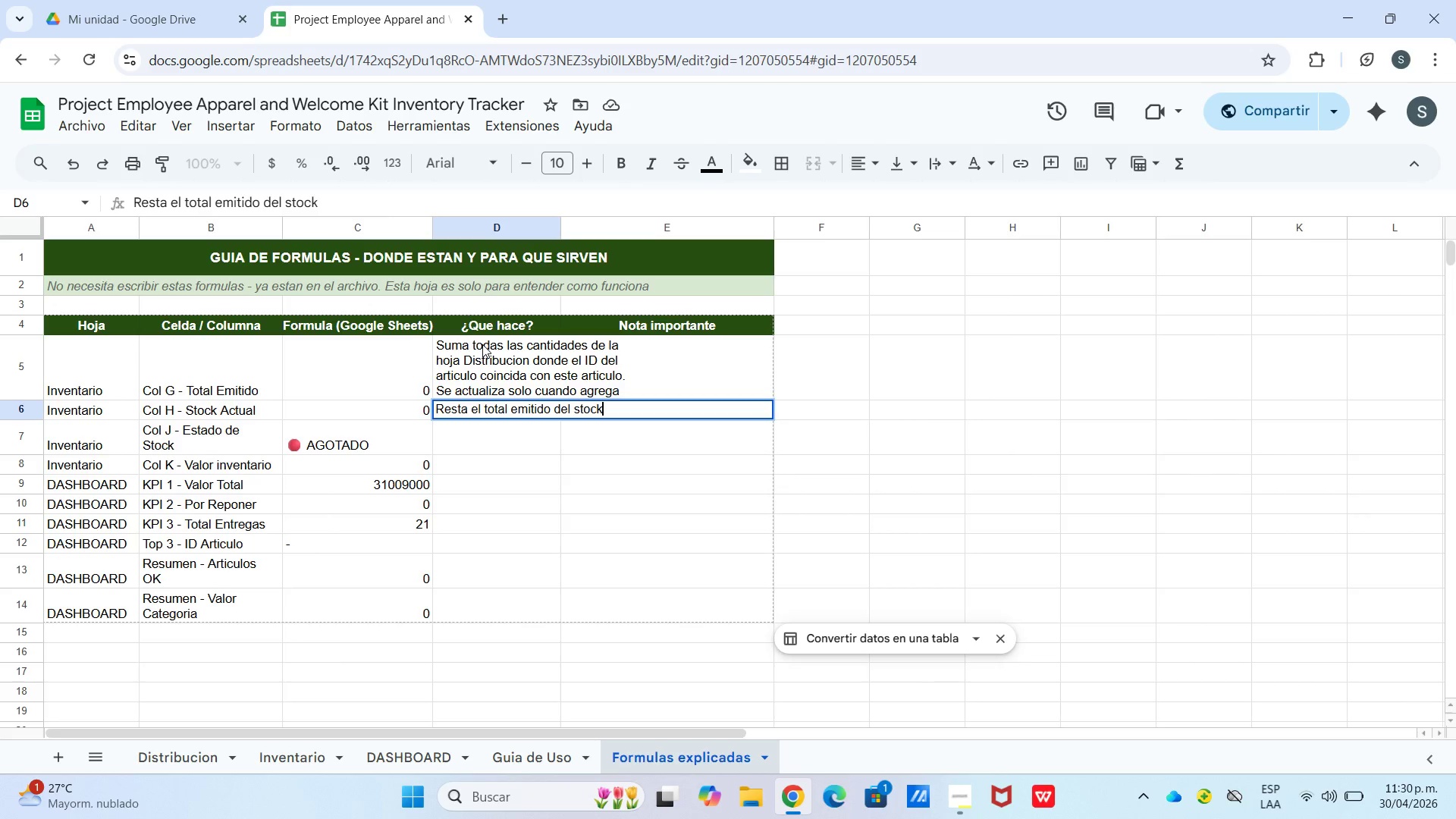 
key(Control+Enter)
 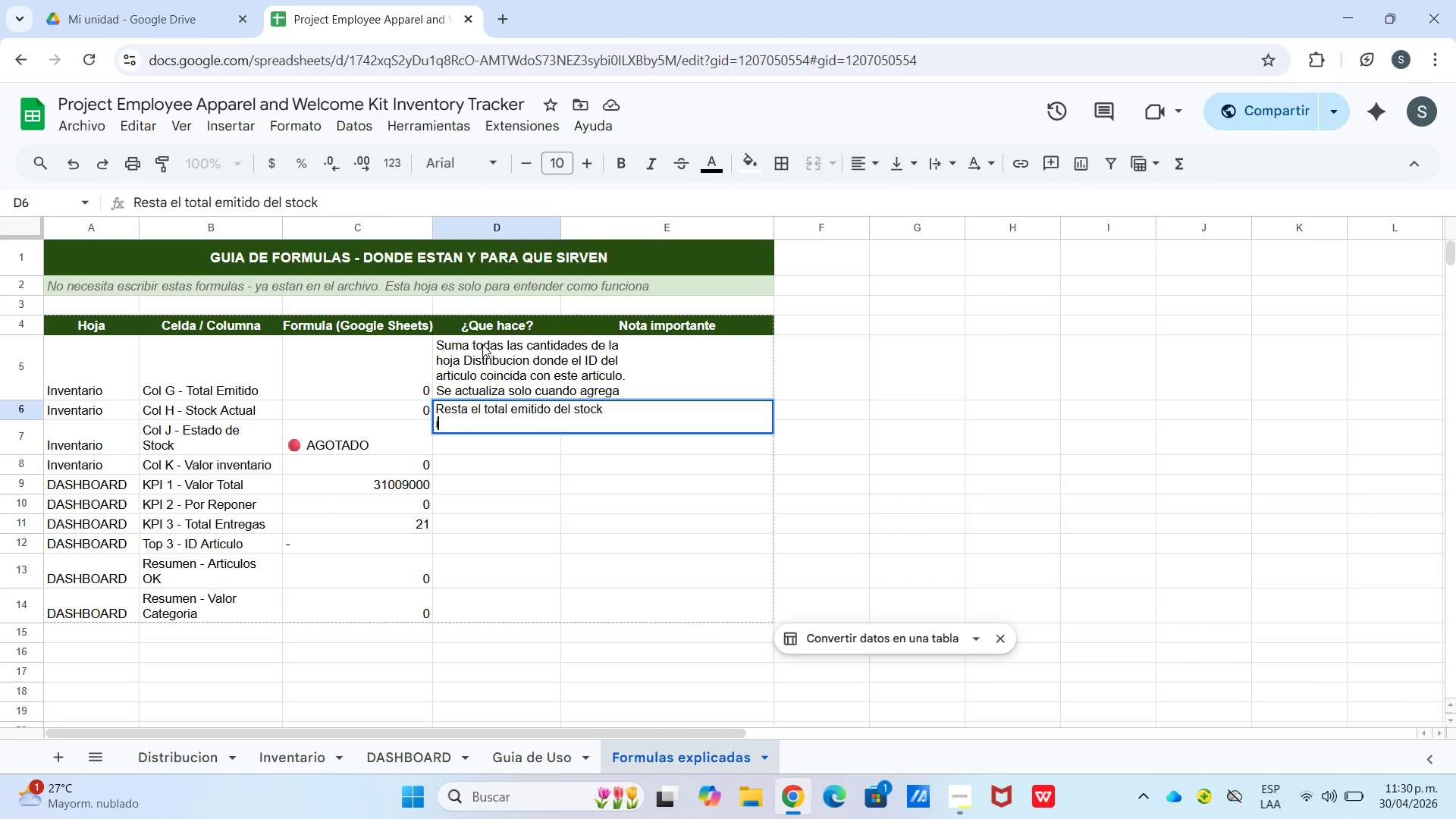 
type(inical para calcular cuantas)
 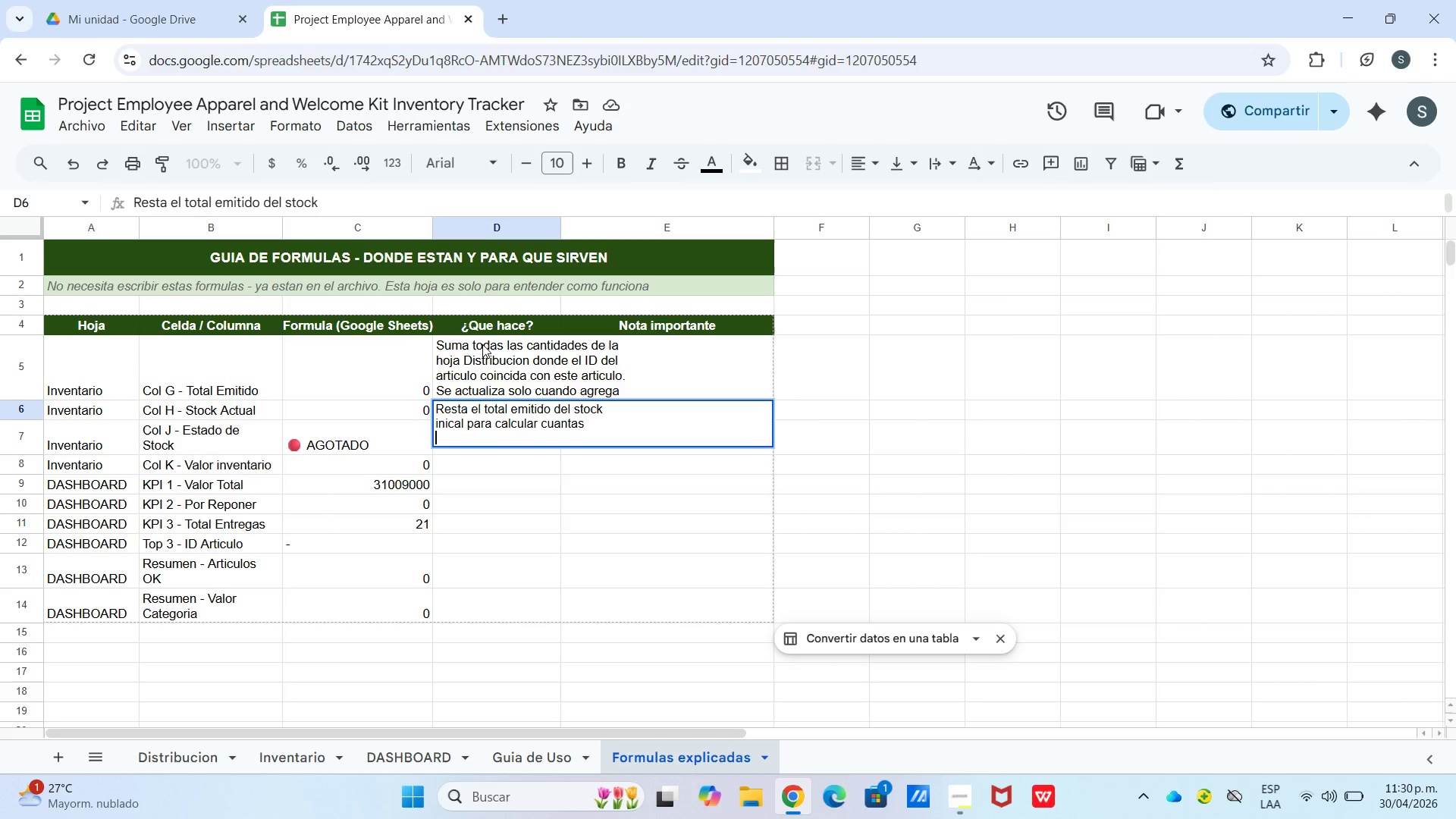 
key(Control+Enter)
 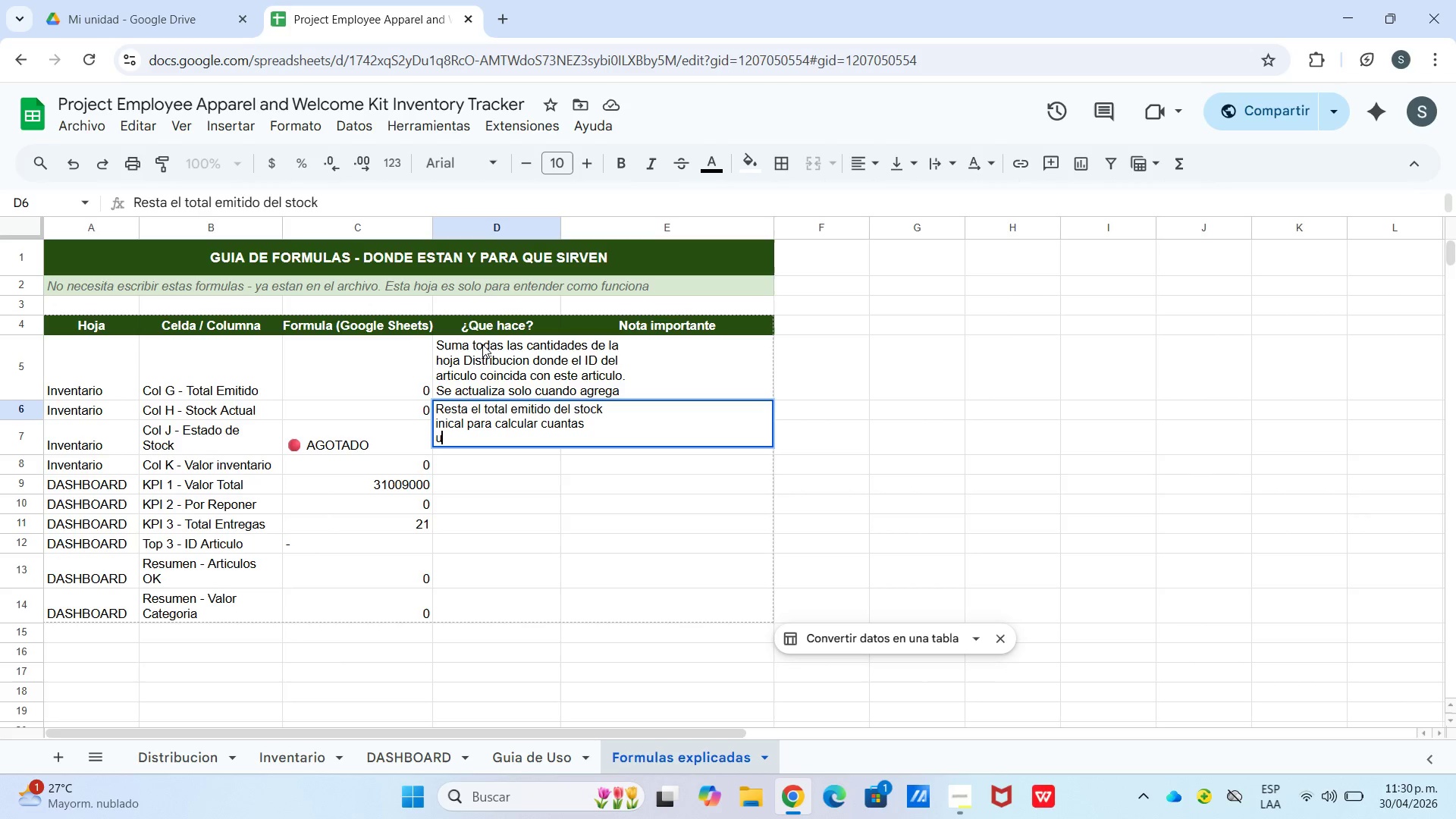 
type(unidades quedan disponibles en )
 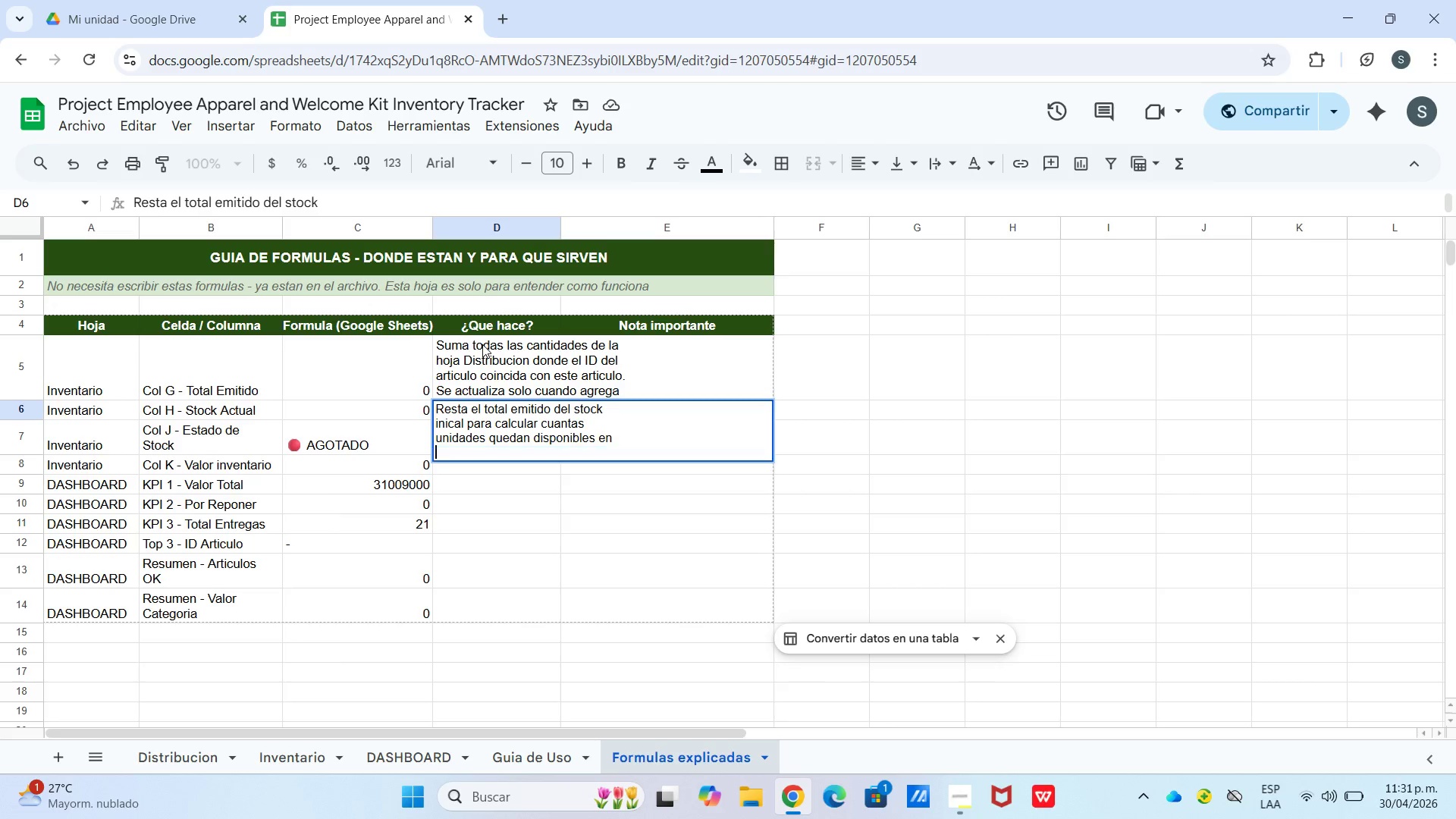 
key(Control+Enter)
 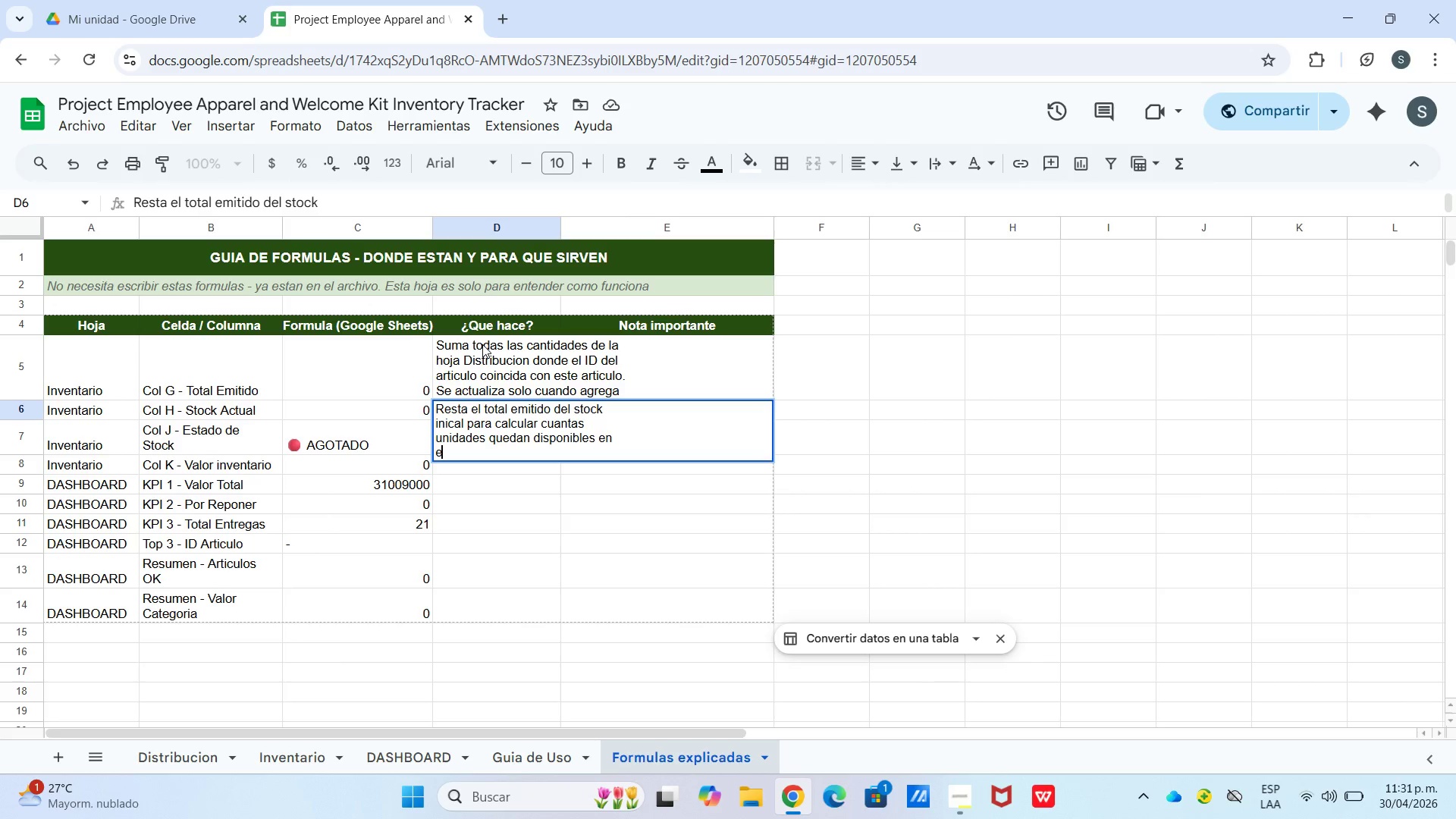 
type(este momn)
key(Backspace)
type(ento)
 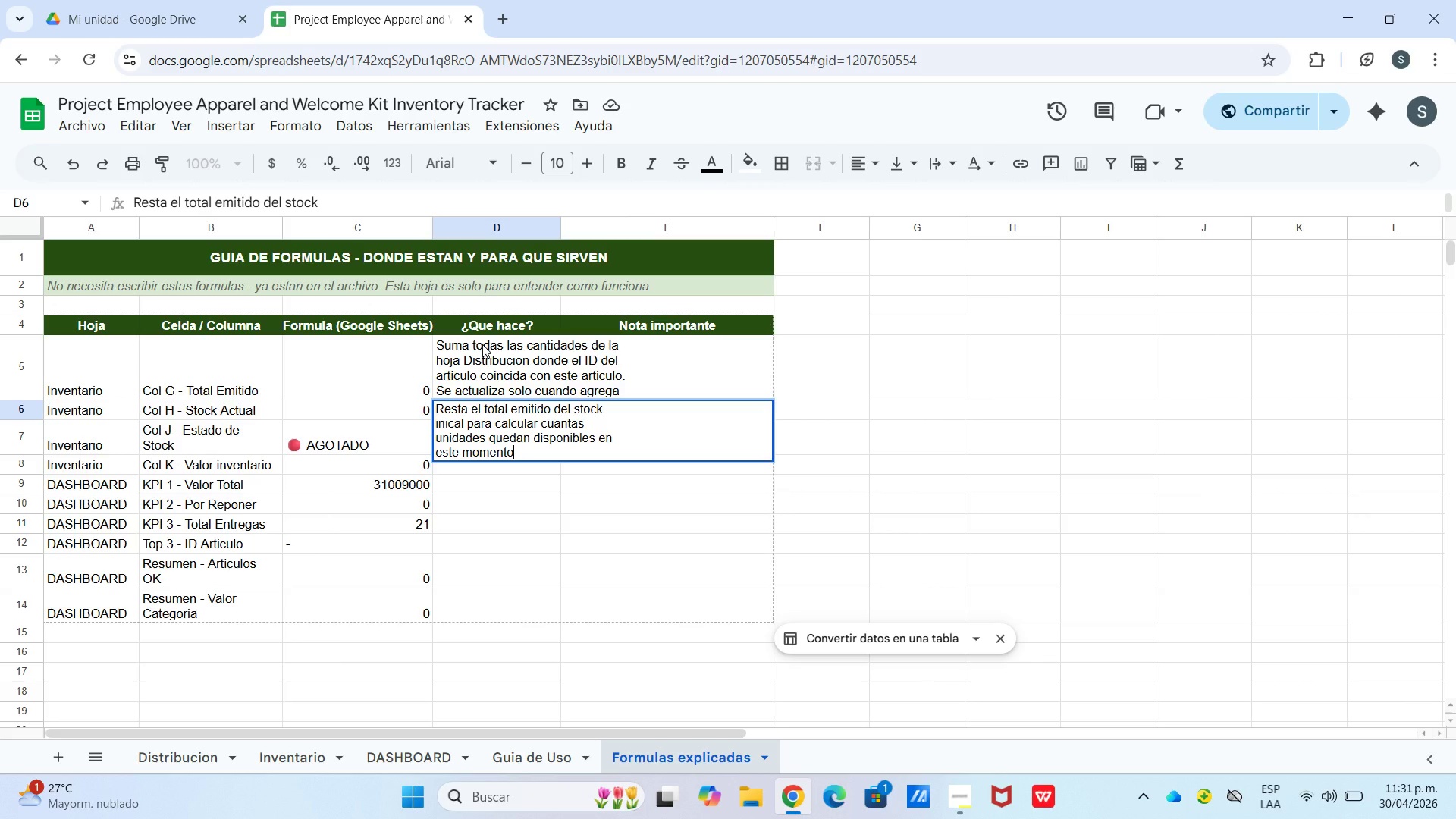 
key(Period)
 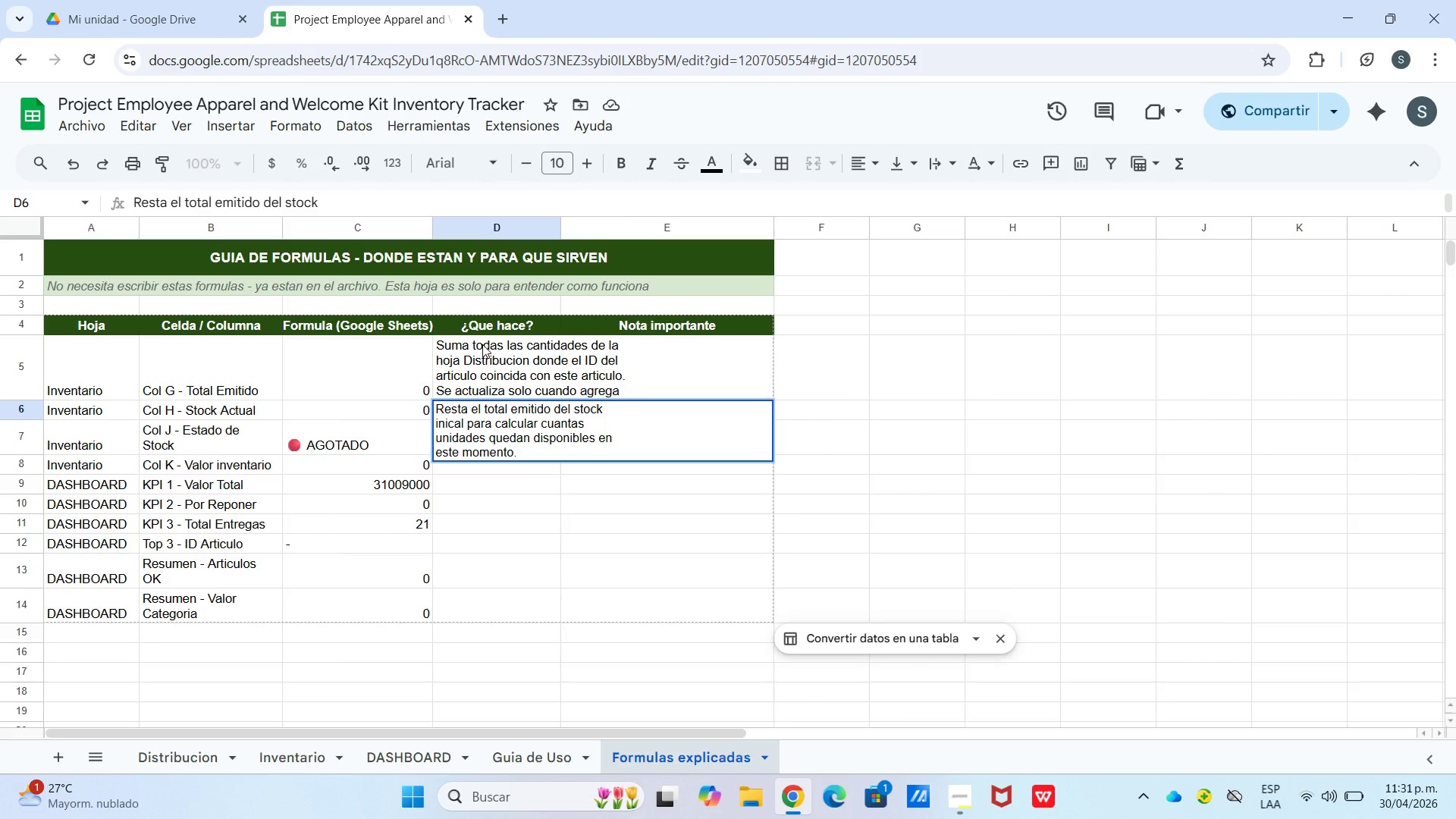 
key(Enter)
 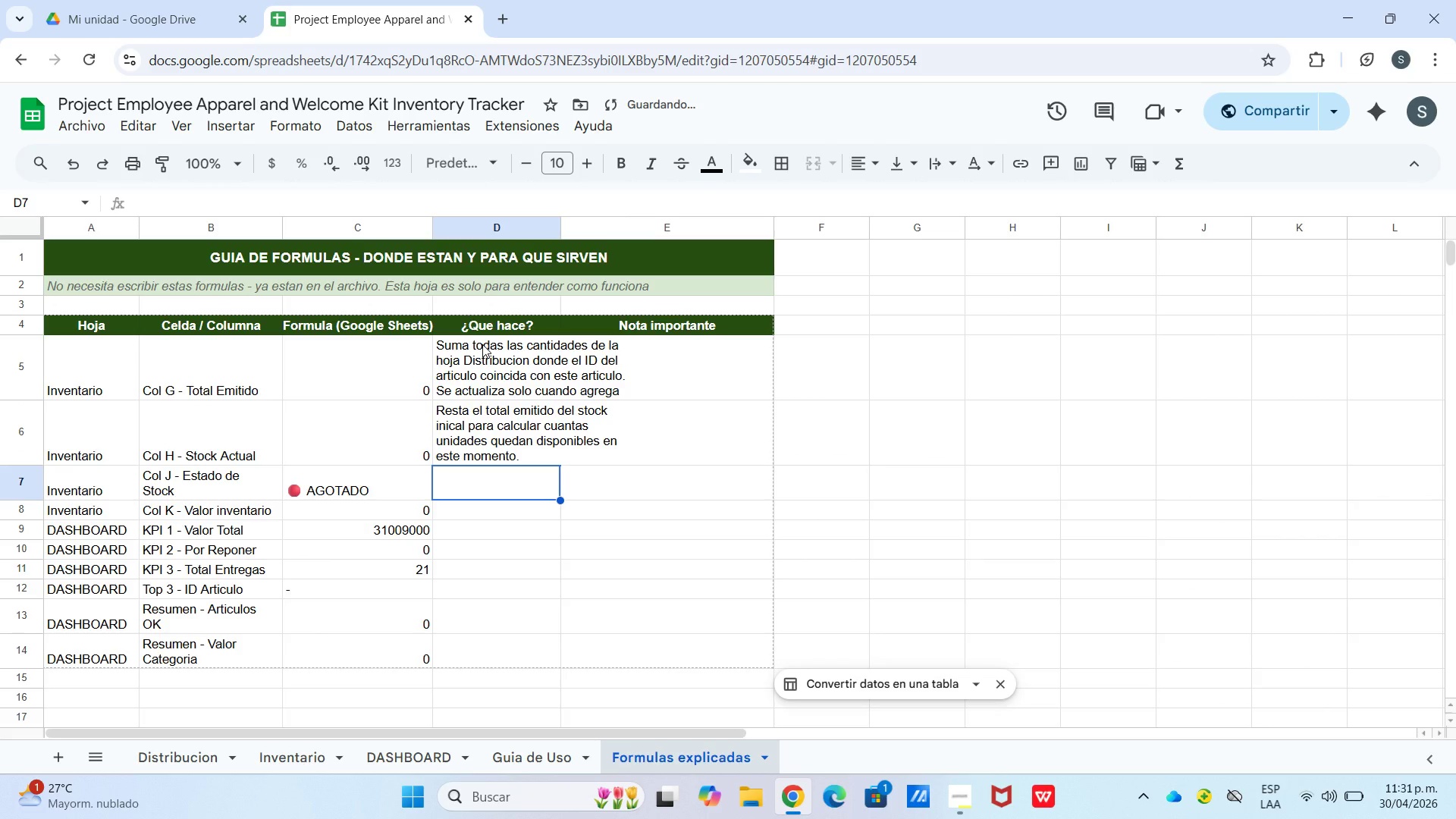 
type(Evalua dos condiciones> si el)
 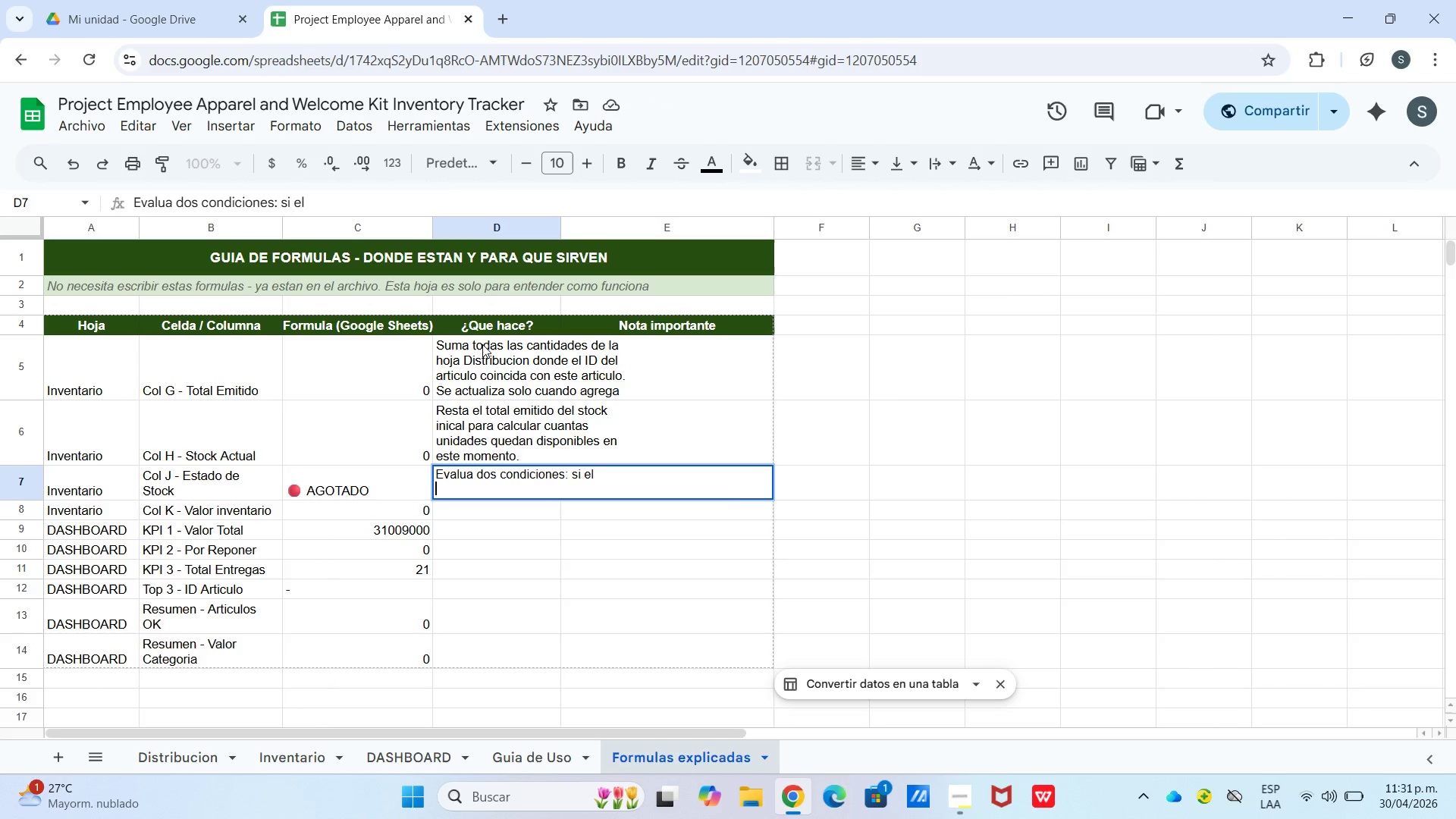 
key(Control+Enter)
 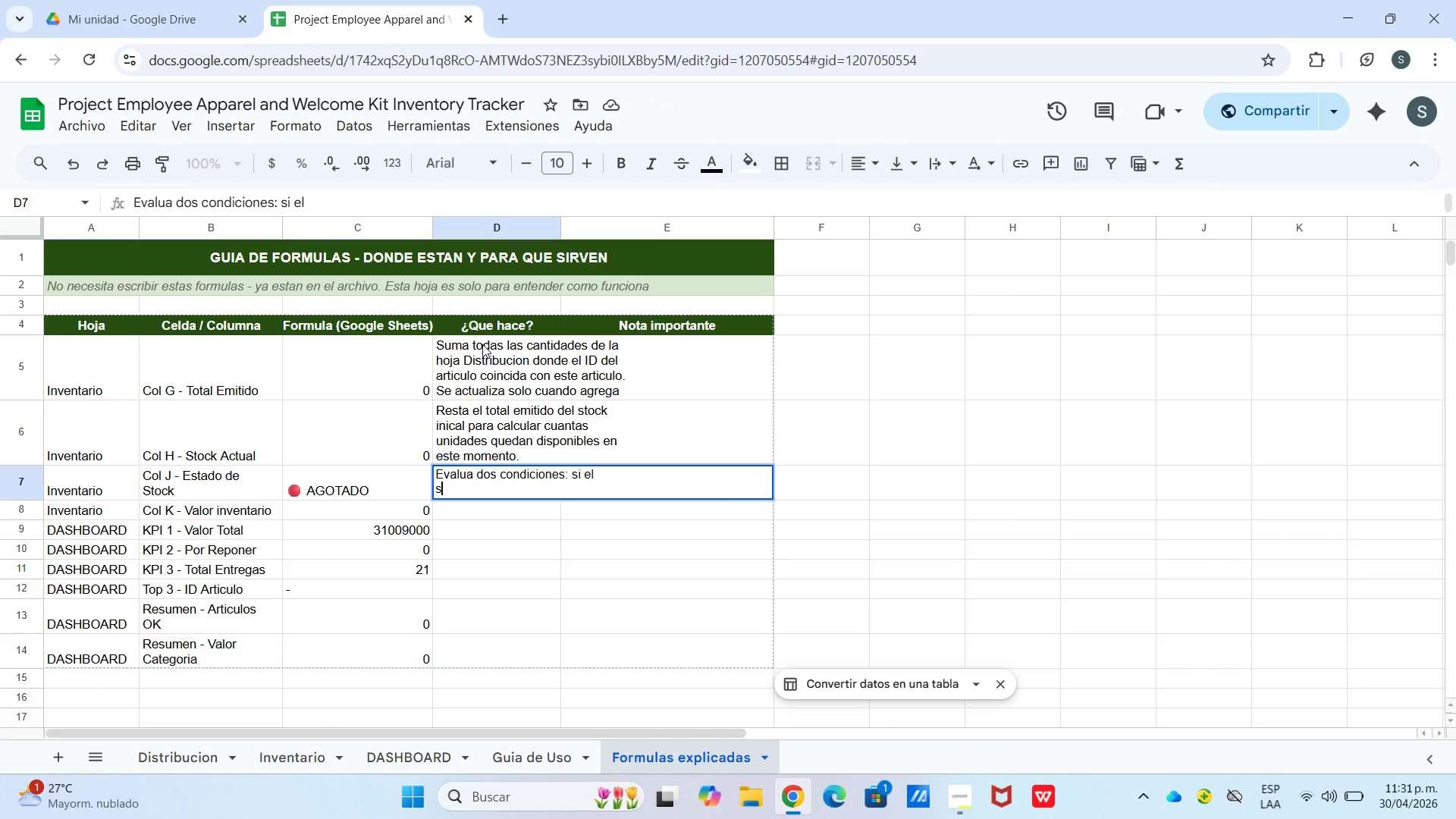 
type(stock es 0 o menos ) AGOTADO<)
 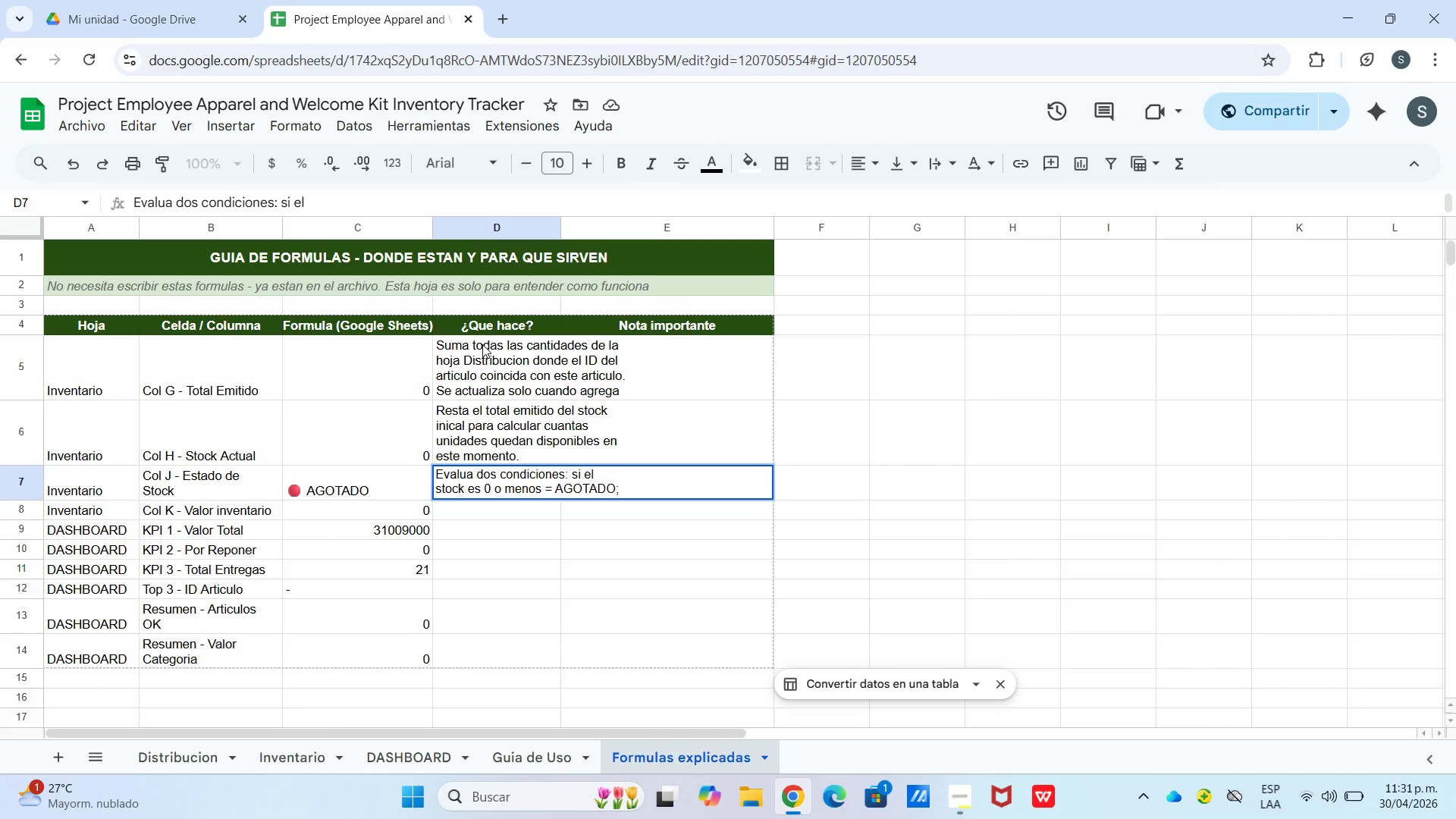 
key(Control+Enter)
 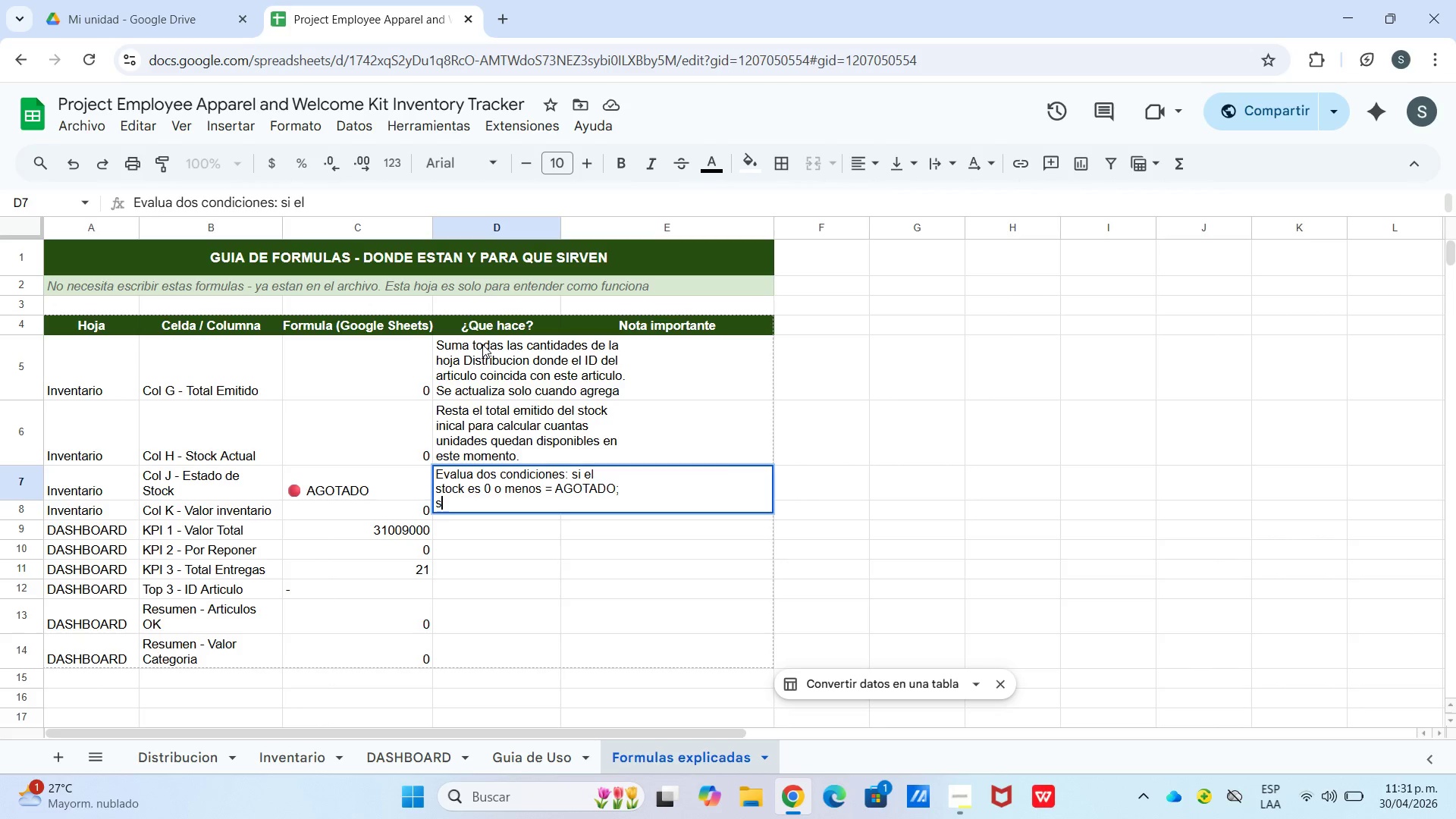 
type(si es menor a igual al punto de)
 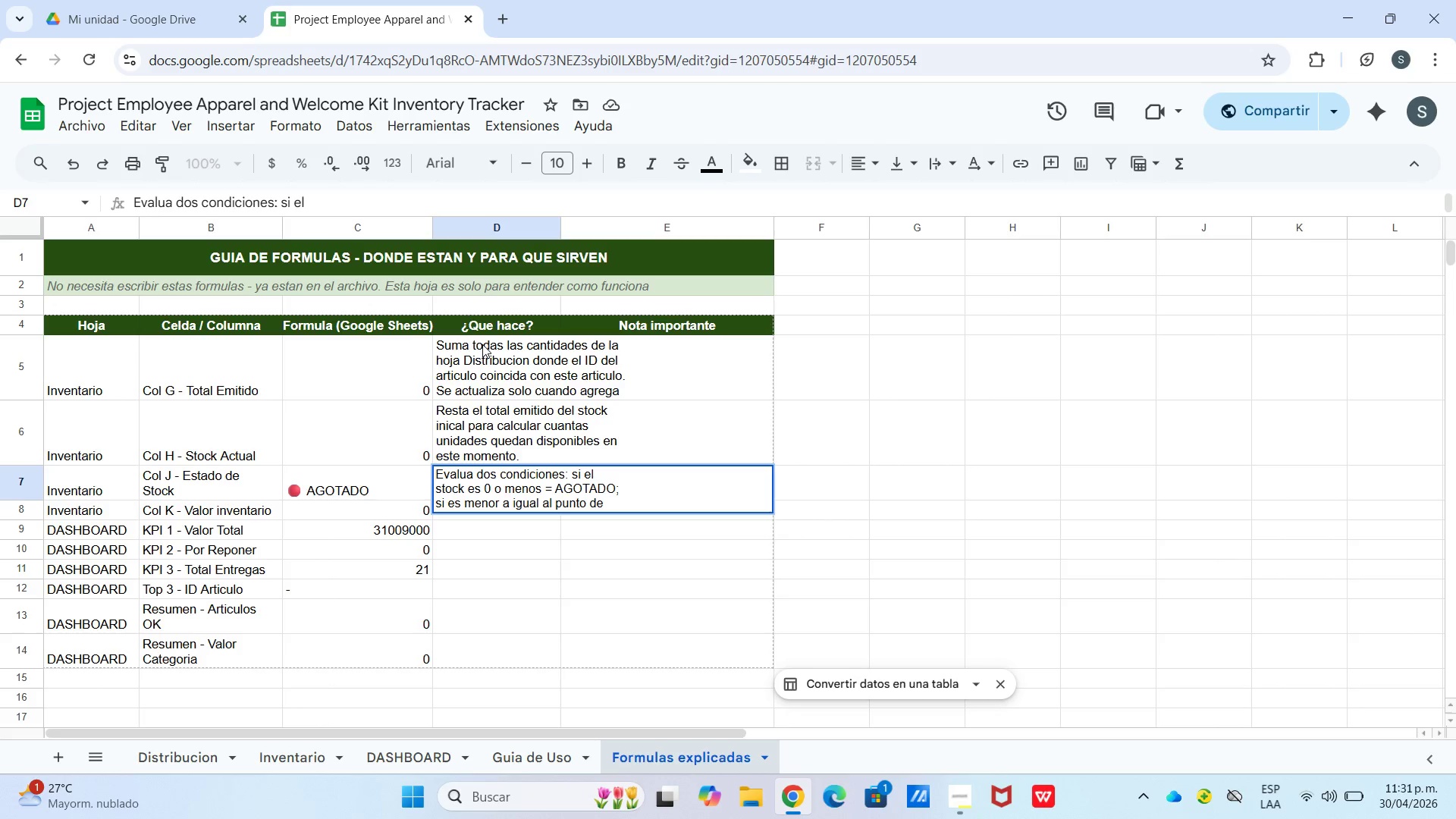 
key(Control+Enter)
 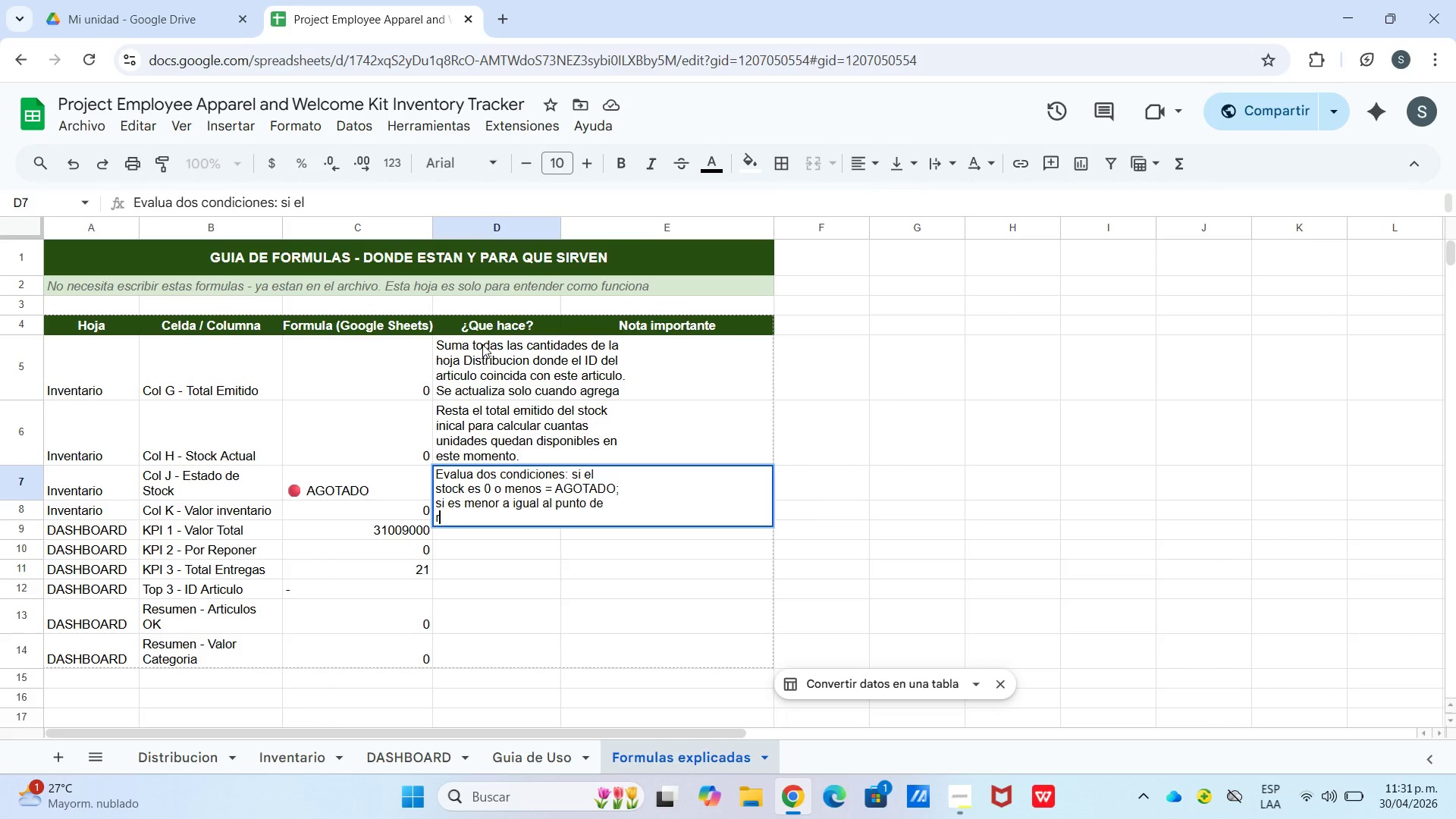 
type(reorden)
 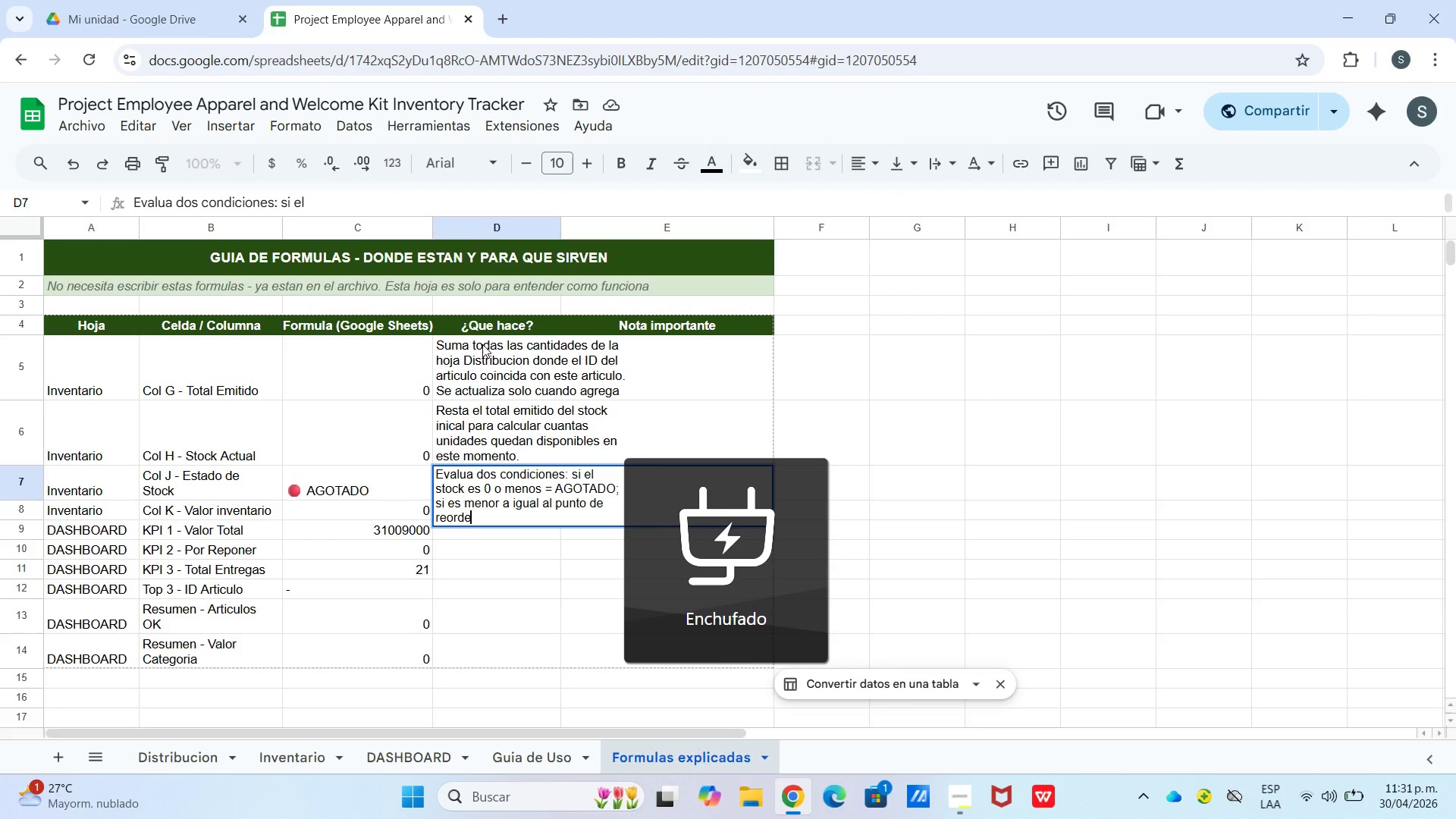 
wait(6.2)
 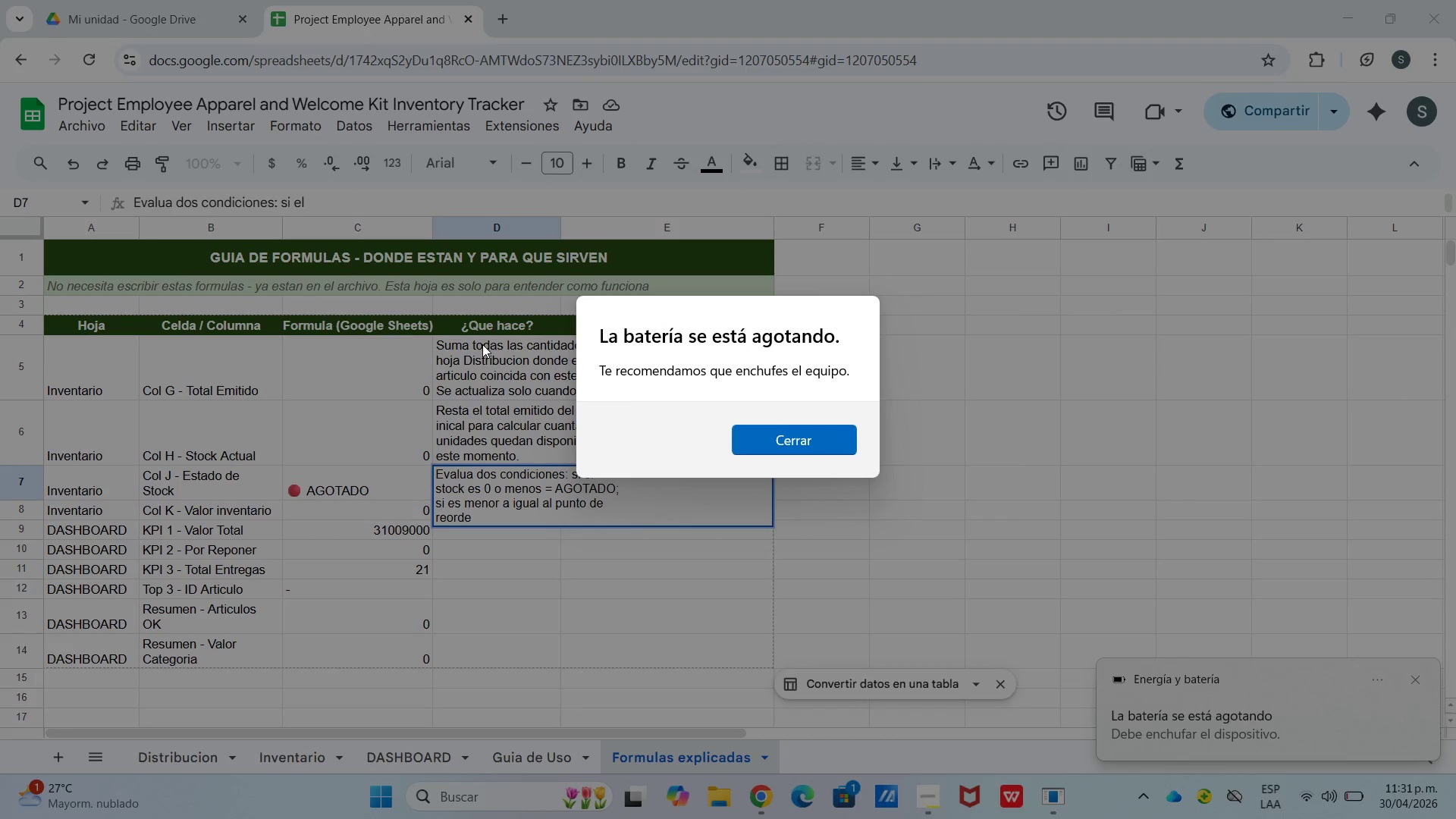 
left_click([966, 798])